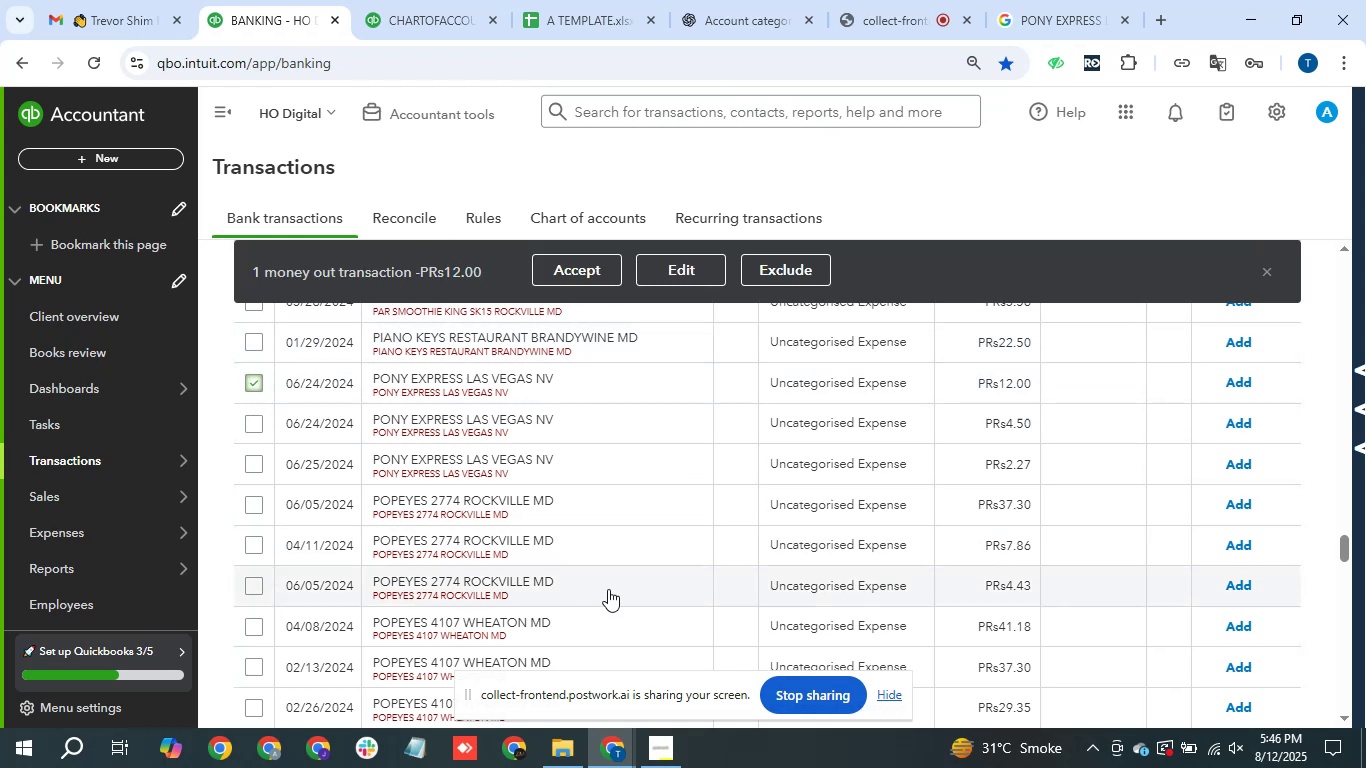 
left_click([251, 432])
 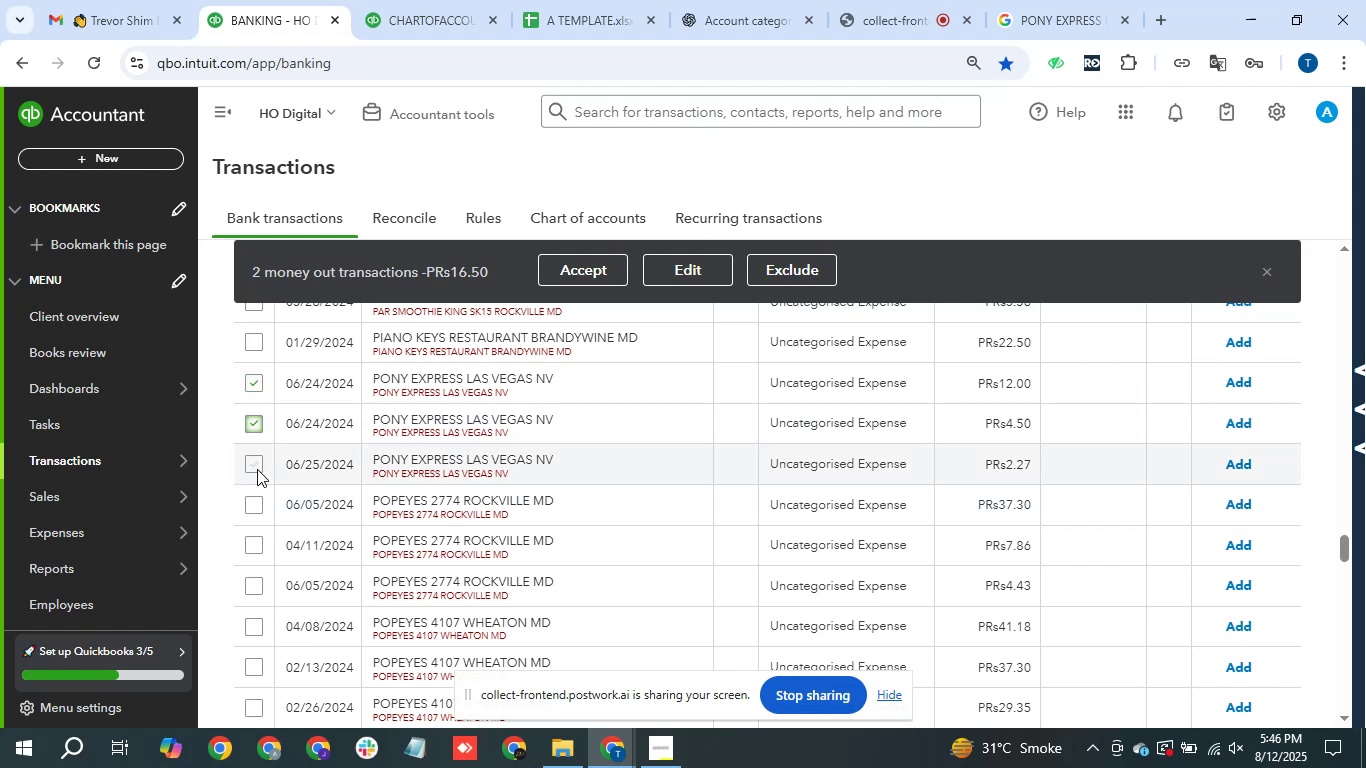 
left_click([257, 469])
 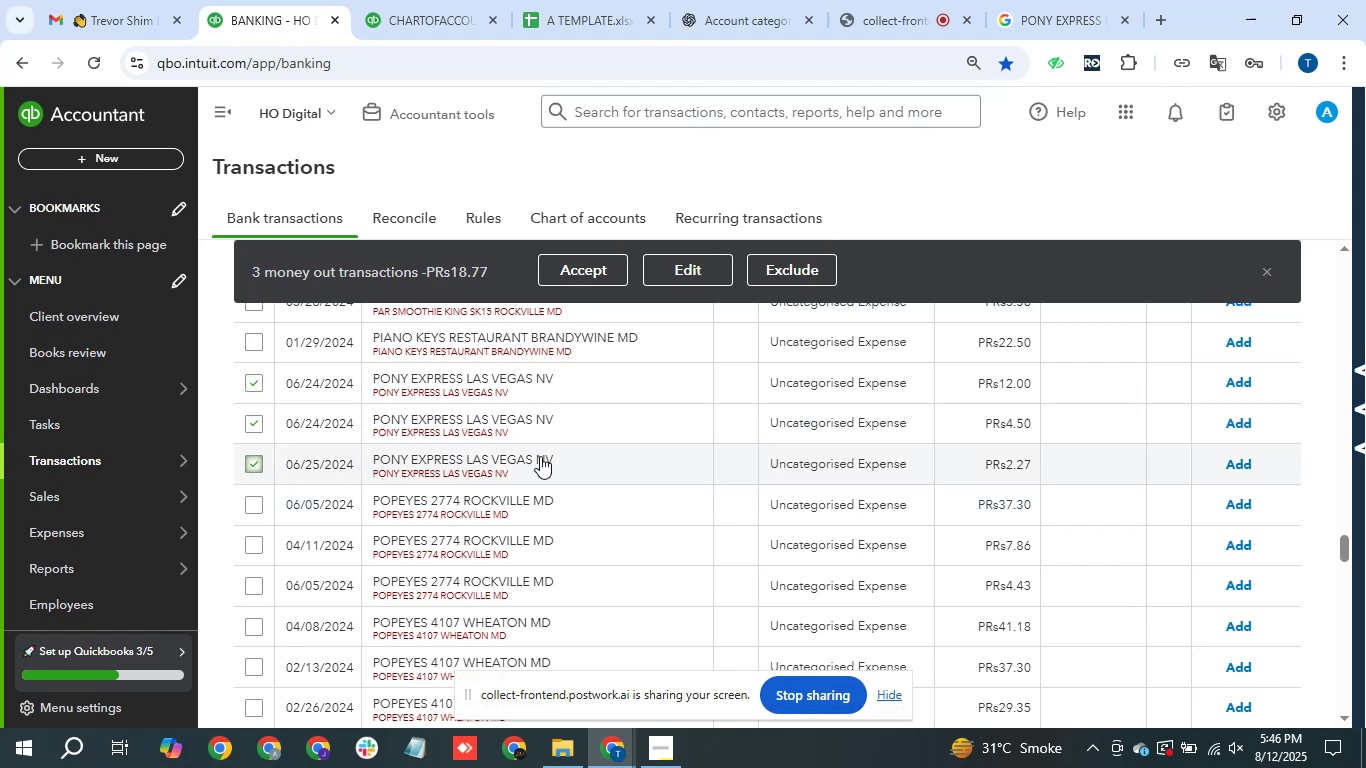 
left_click([686, 257])
 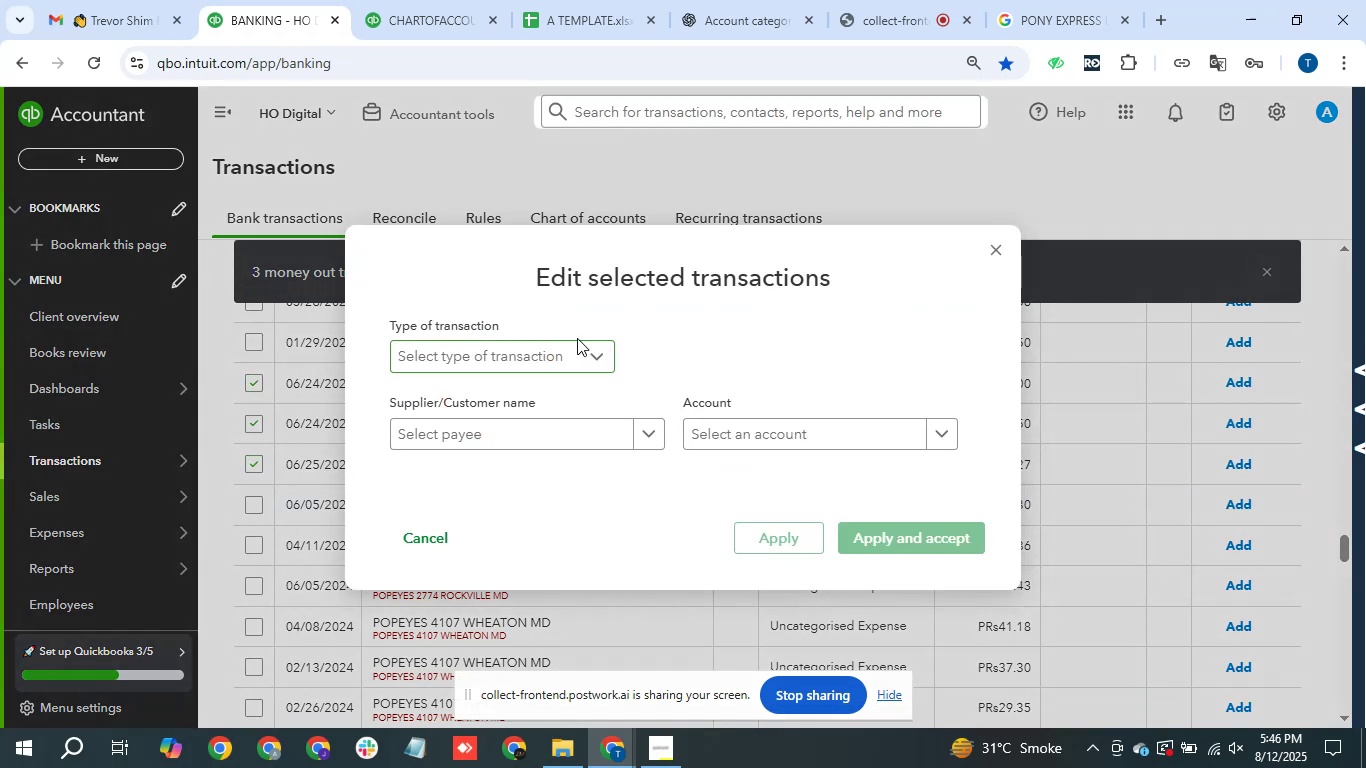 
left_click([555, 360])
 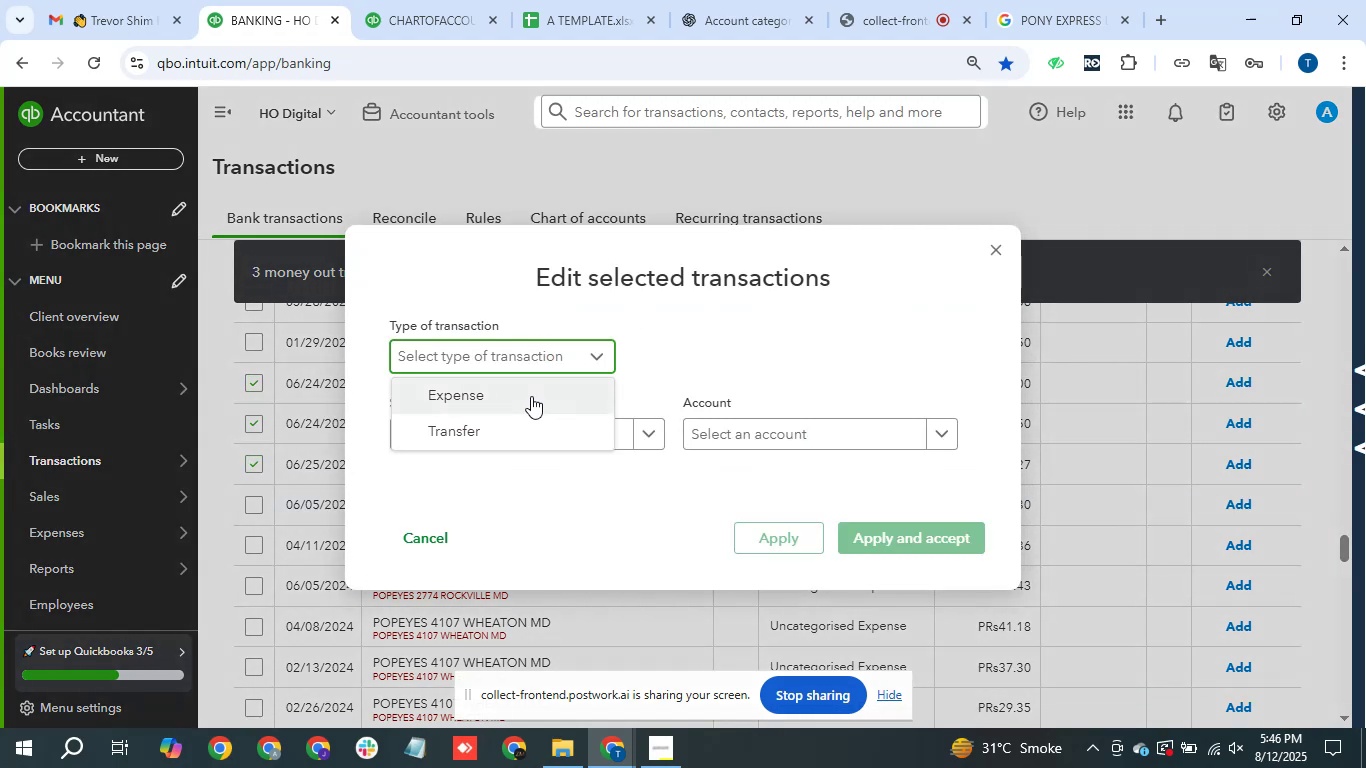 
left_click([531, 396])
 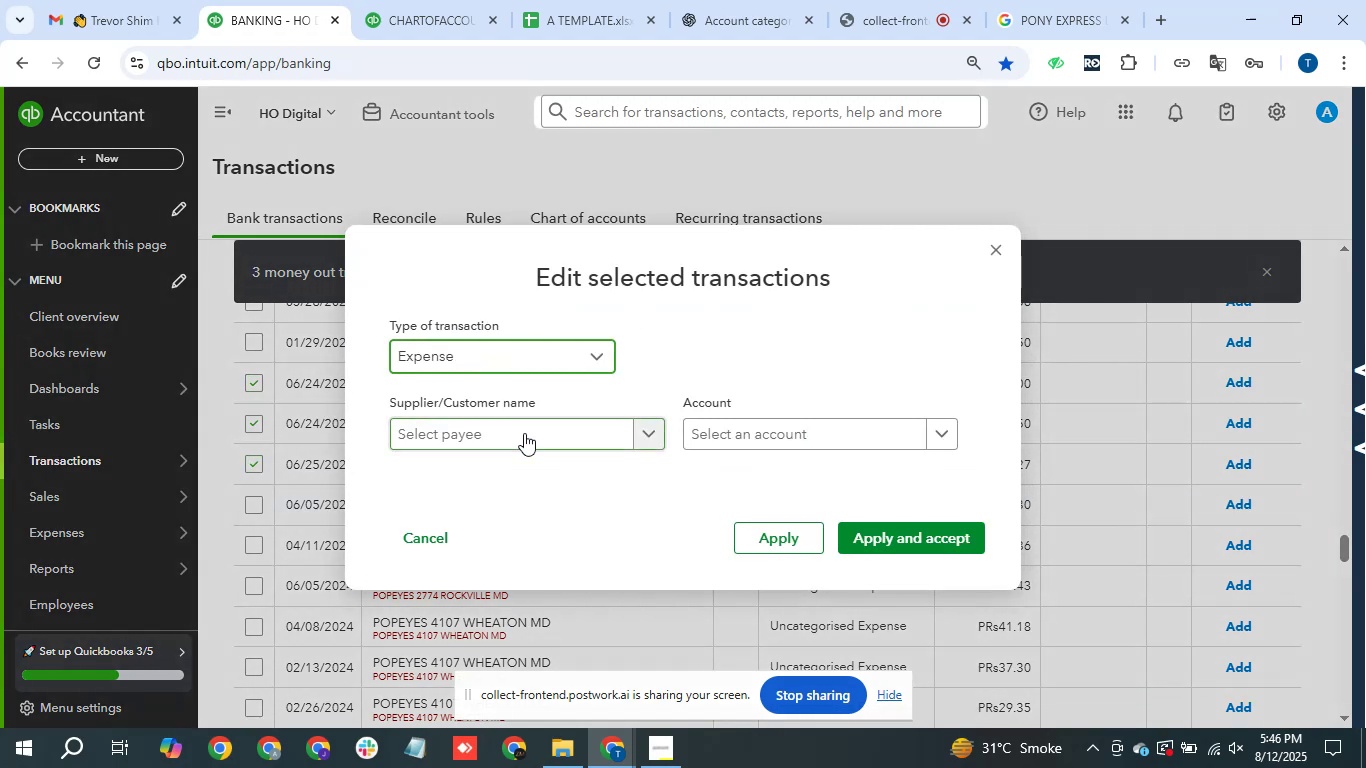 
left_click([524, 433])
 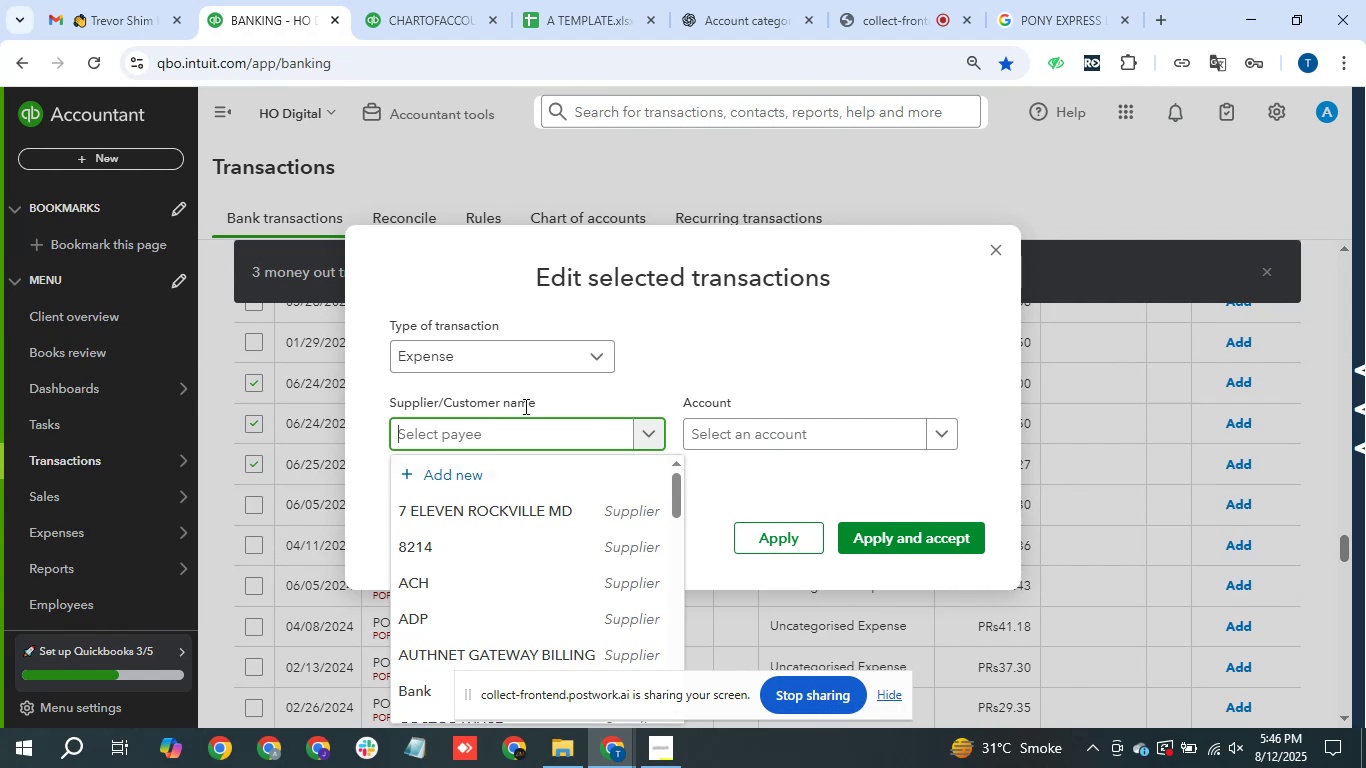 
type(pony express)
 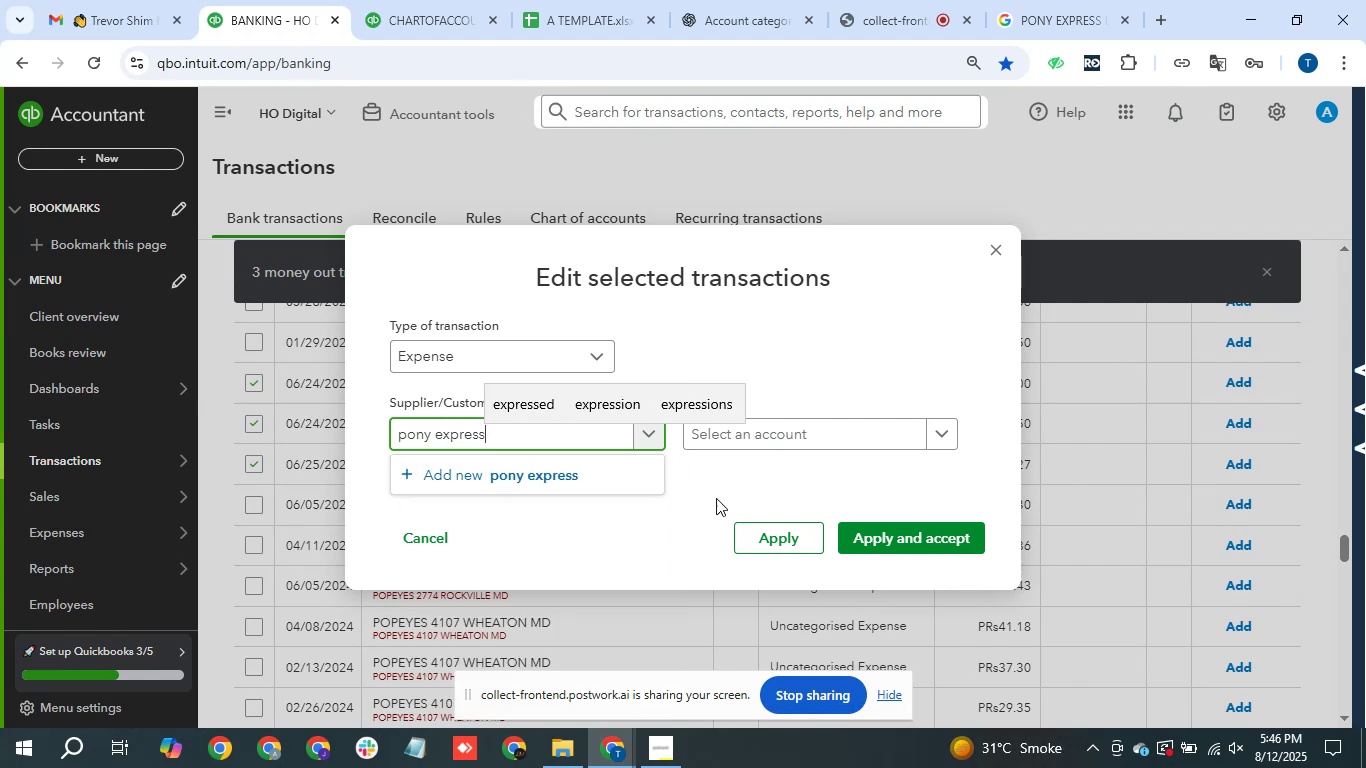 
left_click([558, 475])
 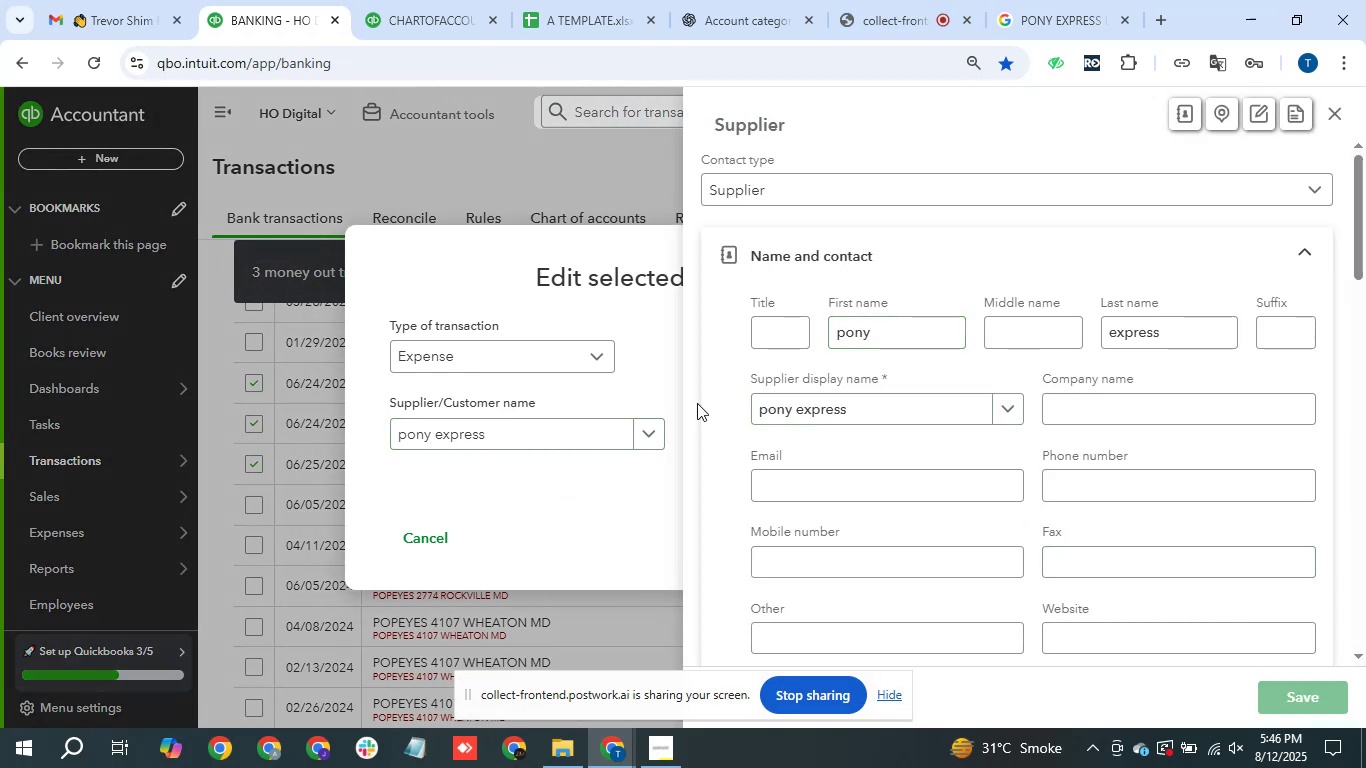 
wait(7.3)
 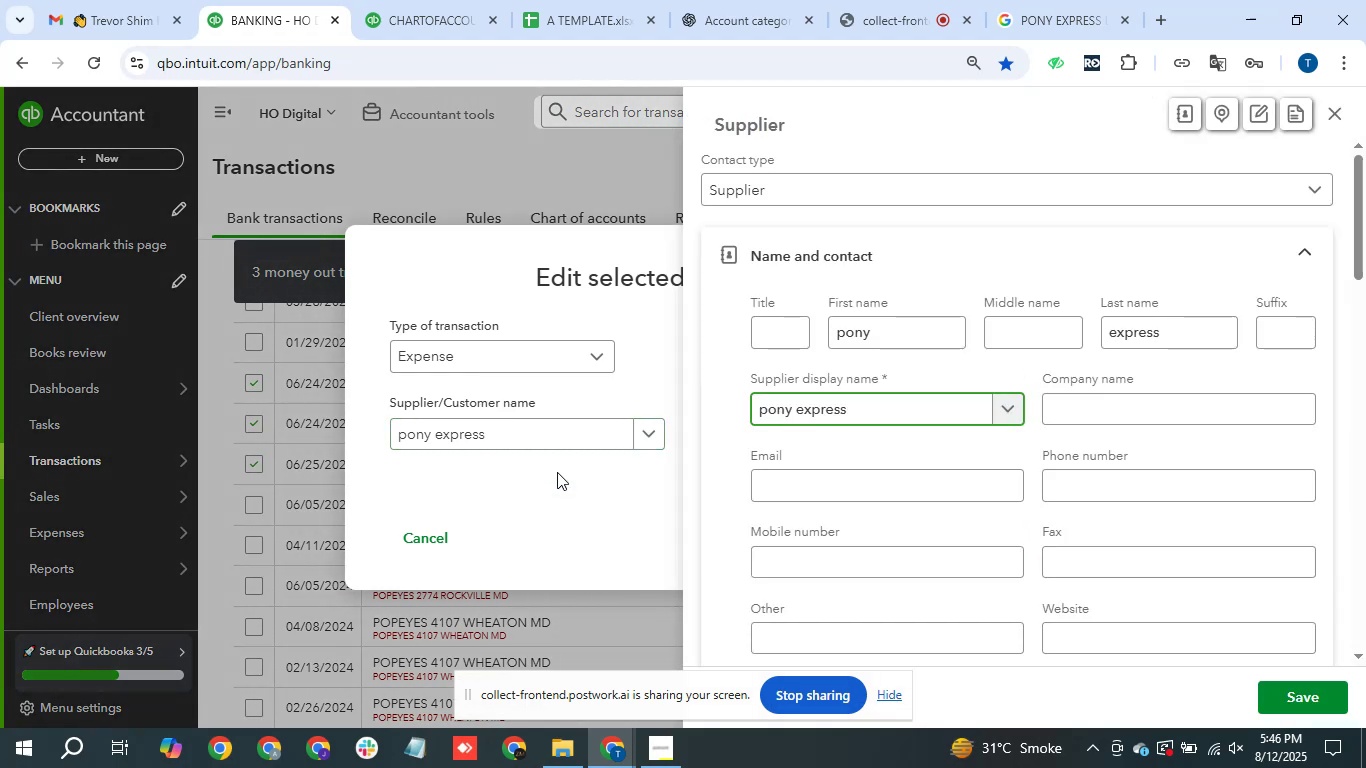 
left_click([800, 436])
 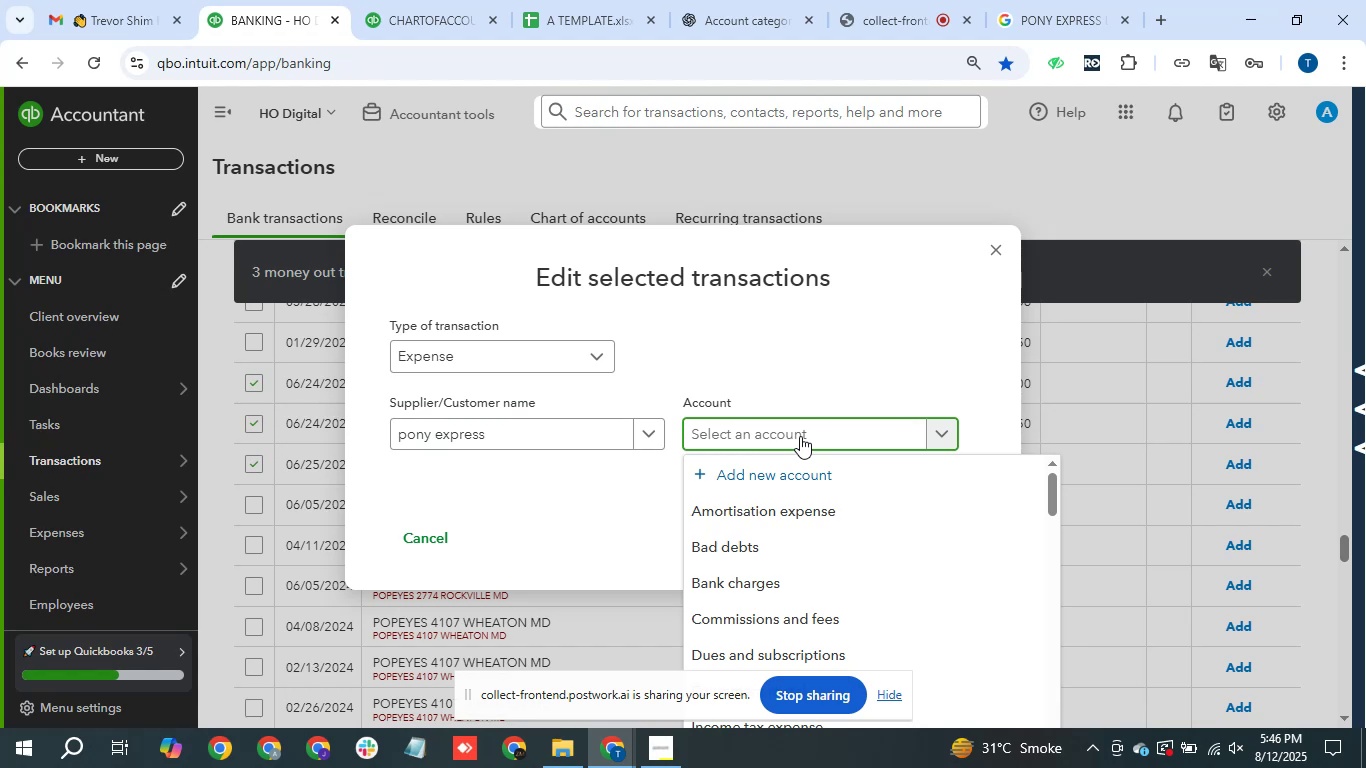 
wait(6.84)
 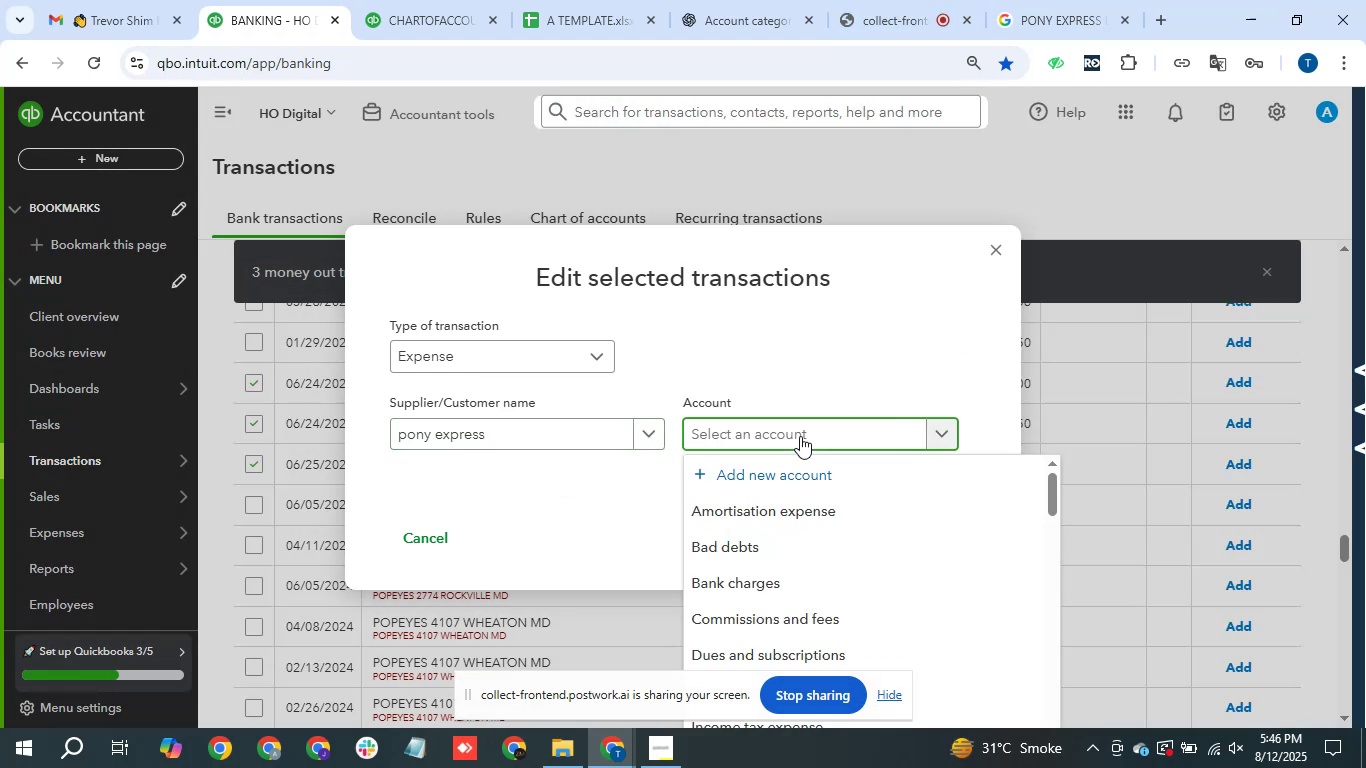 
type(pers)
key(Backspace)
key(Backspace)
key(Backspace)
key(Backspace)
key(Backspace)
key(Backspace)
type(supp)
 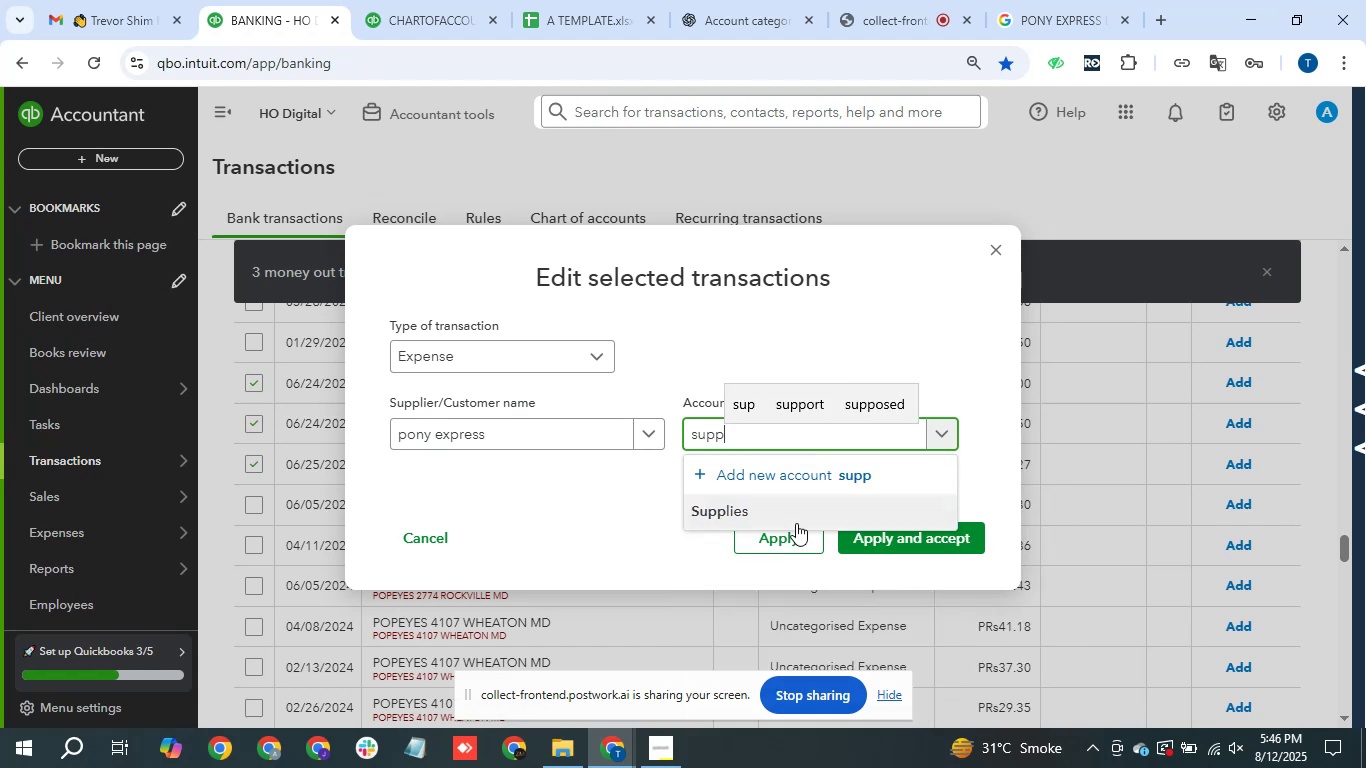 
left_click([770, 509])
 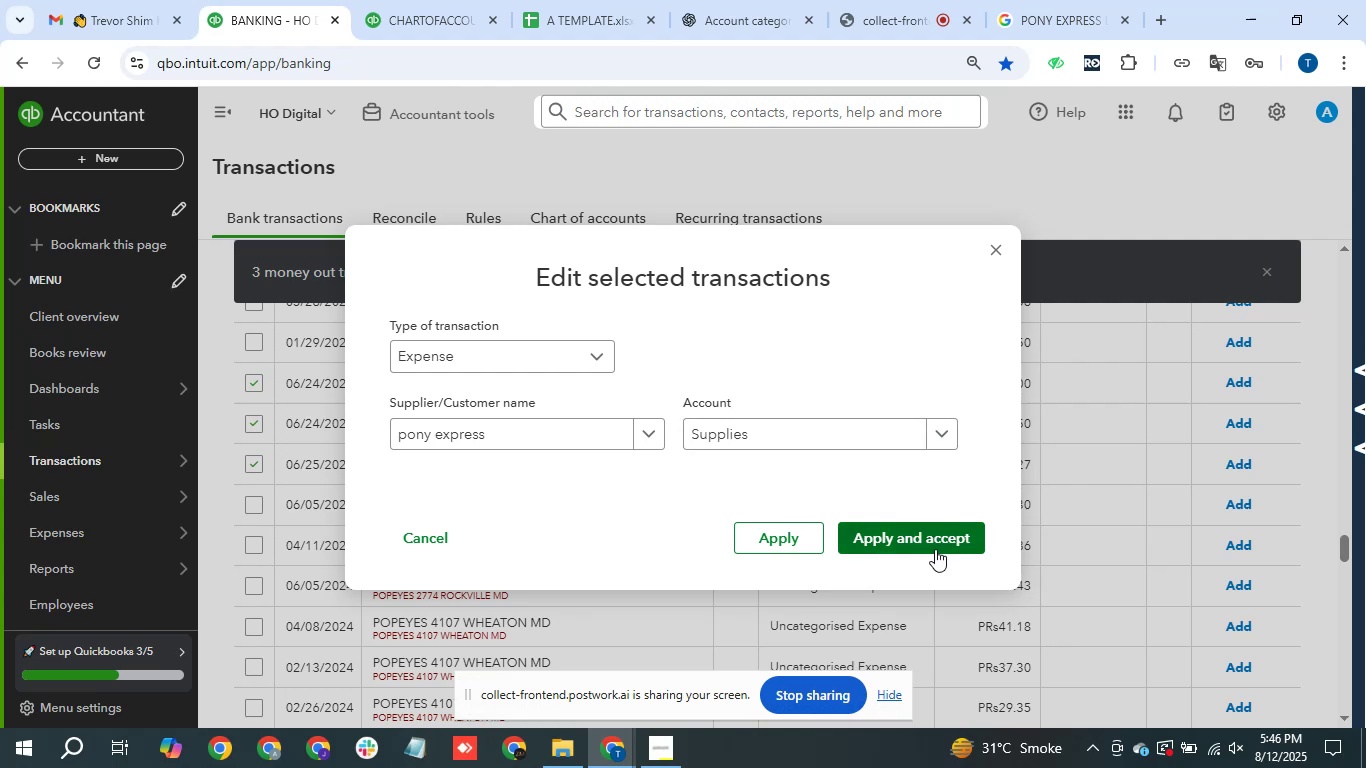 
left_click([946, 543])
 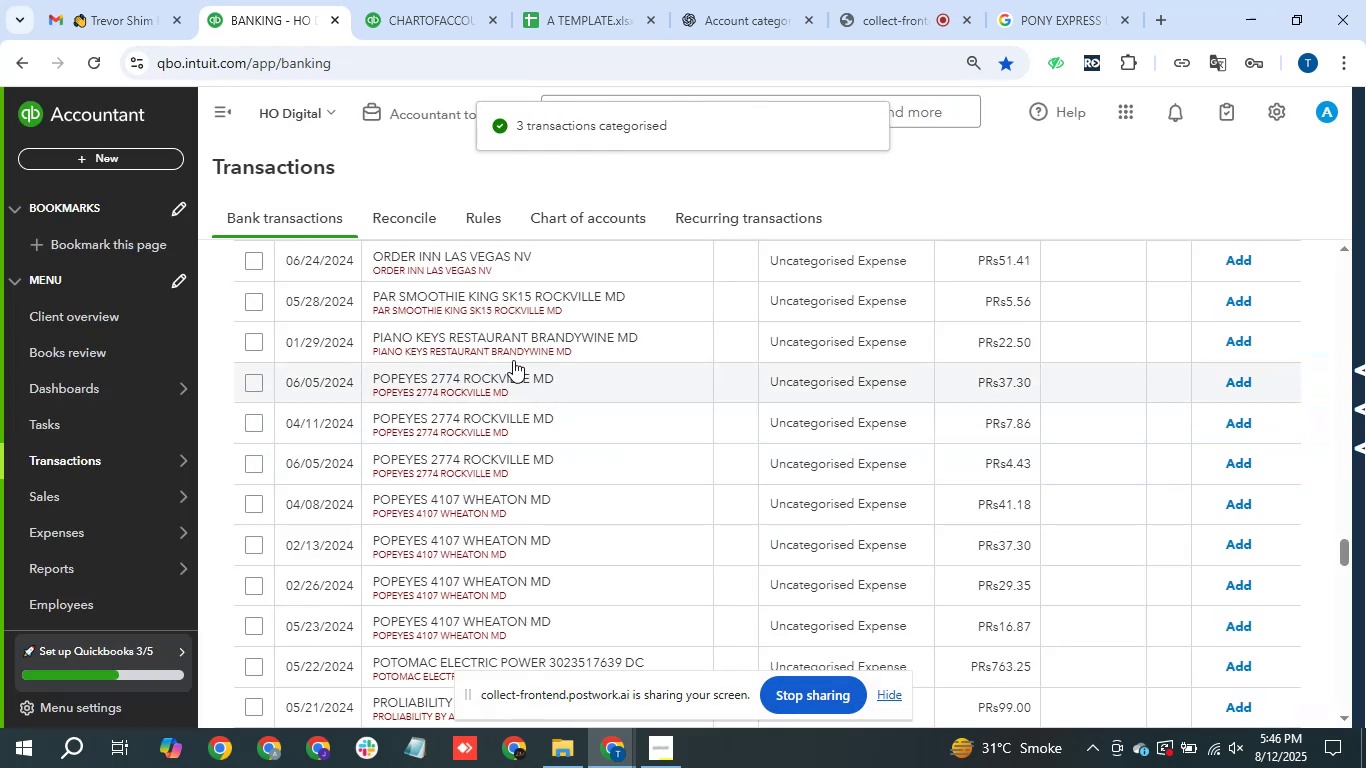 
wait(6.56)
 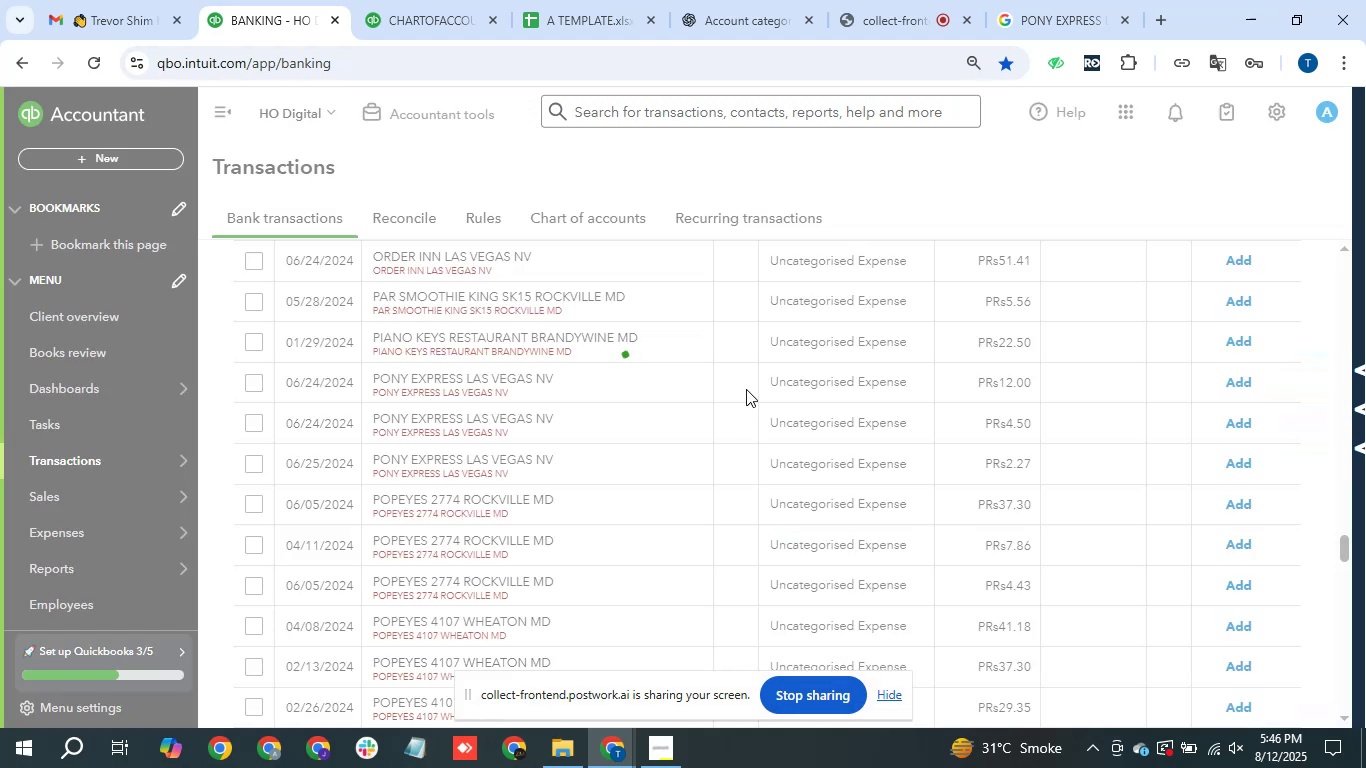 
left_click([511, 331])
 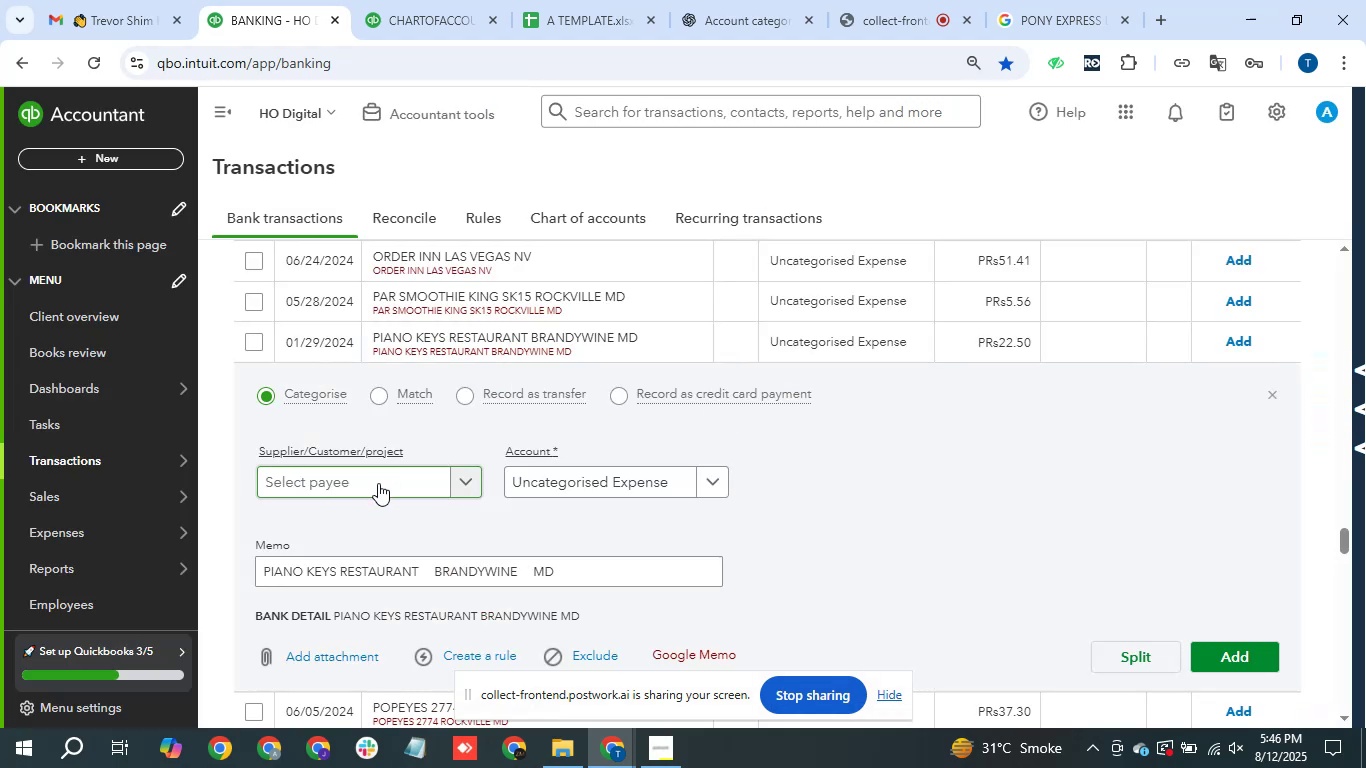 
left_click([378, 483])
 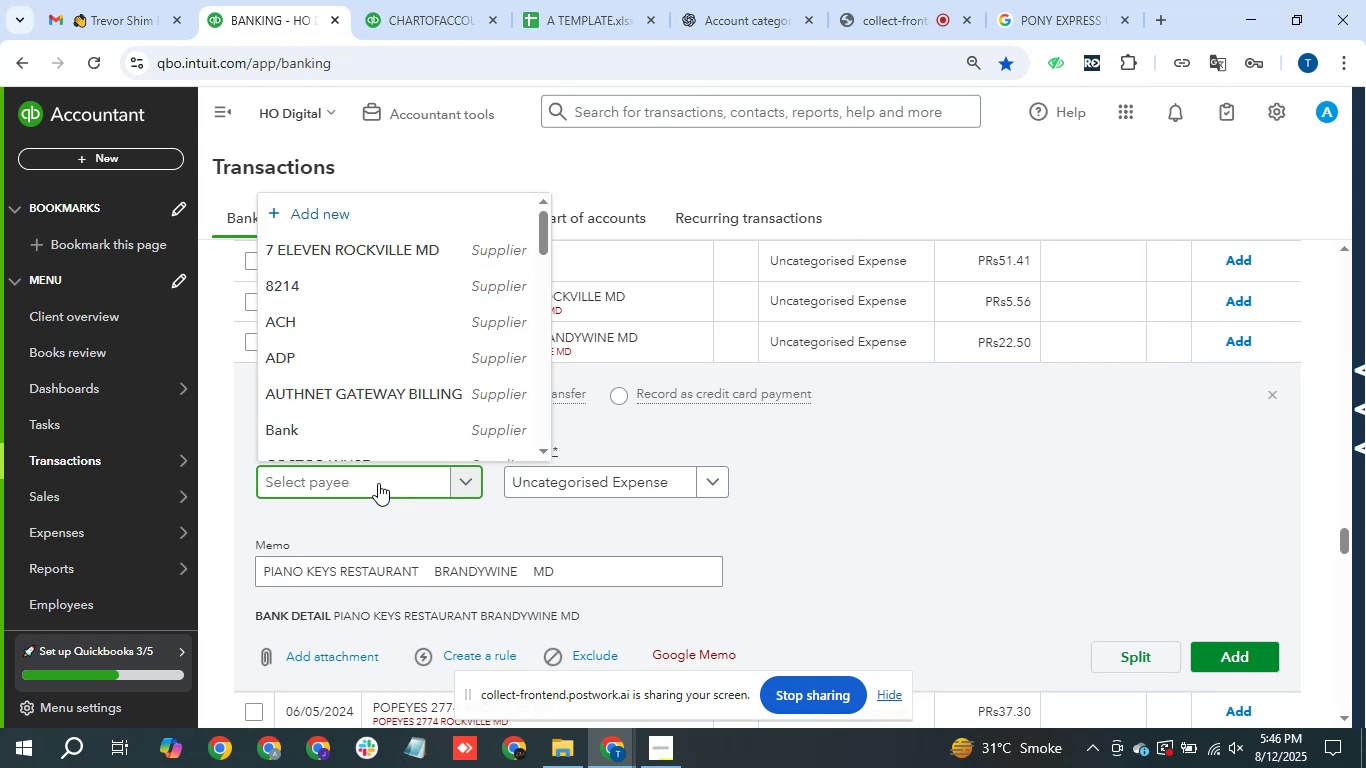 
type(piano)
 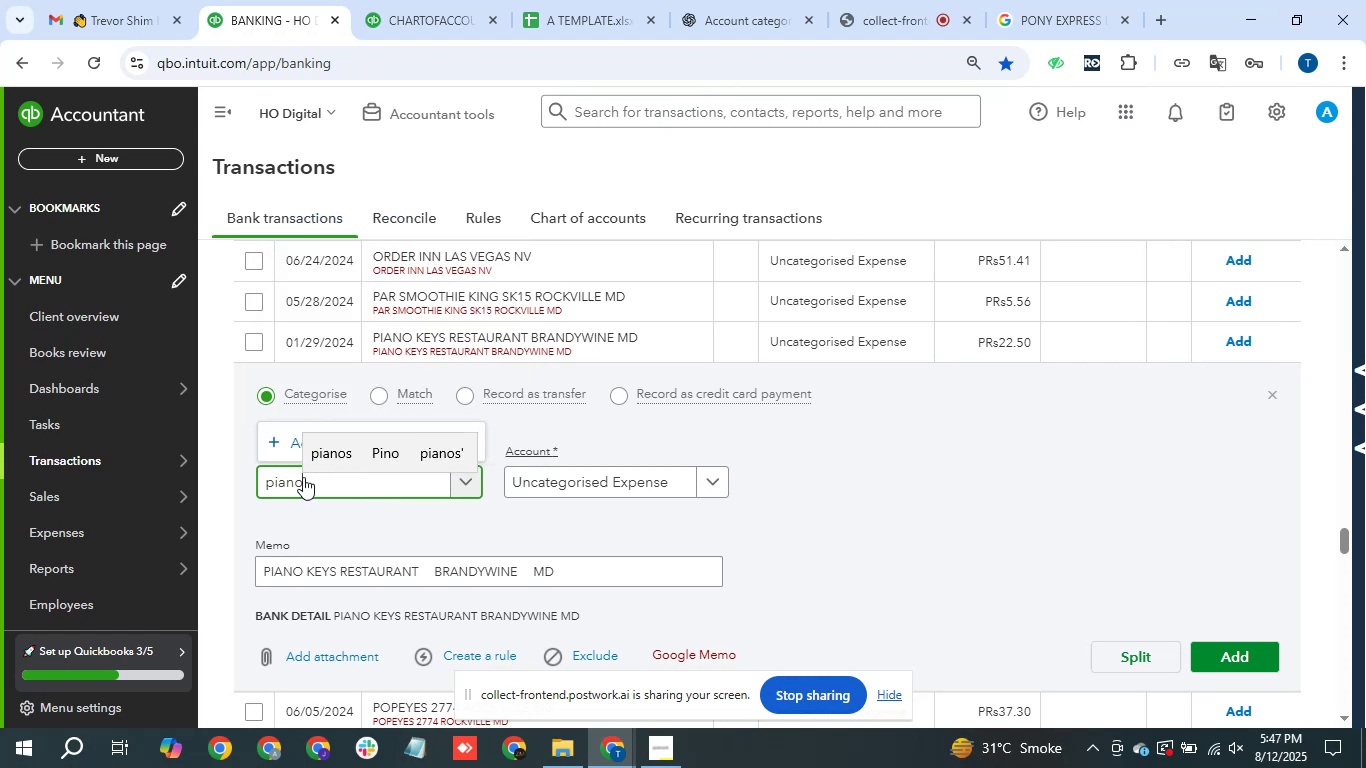 
left_click([269, 438])
 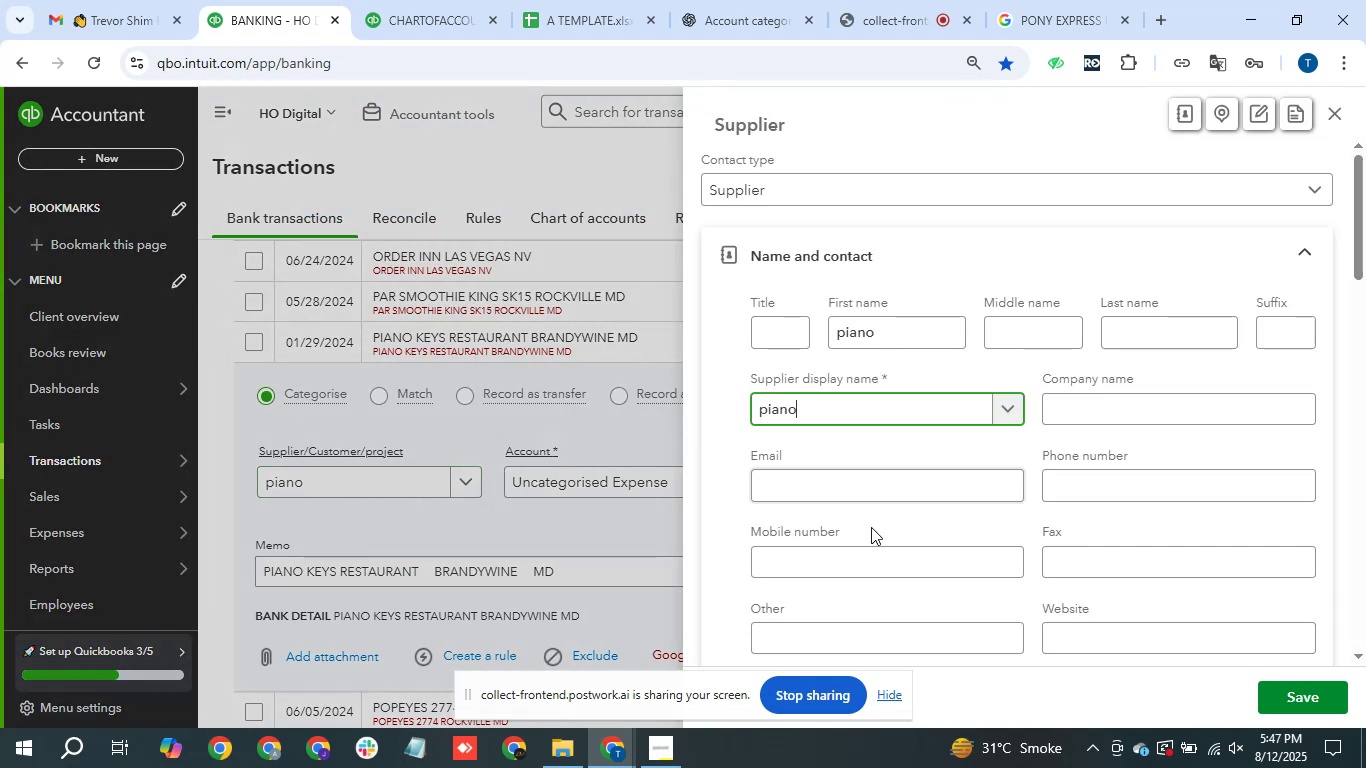 
left_click([1333, 696])
 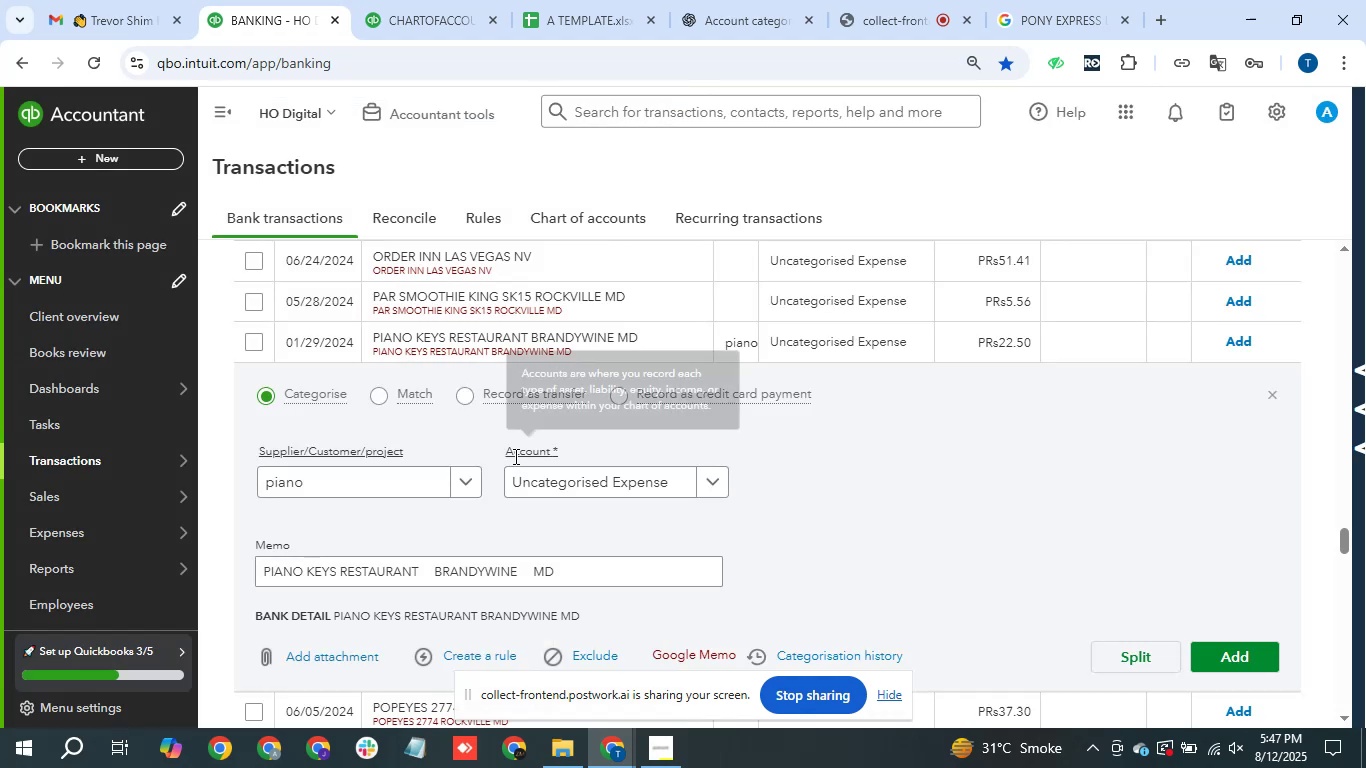 
left_click([577, 480])
 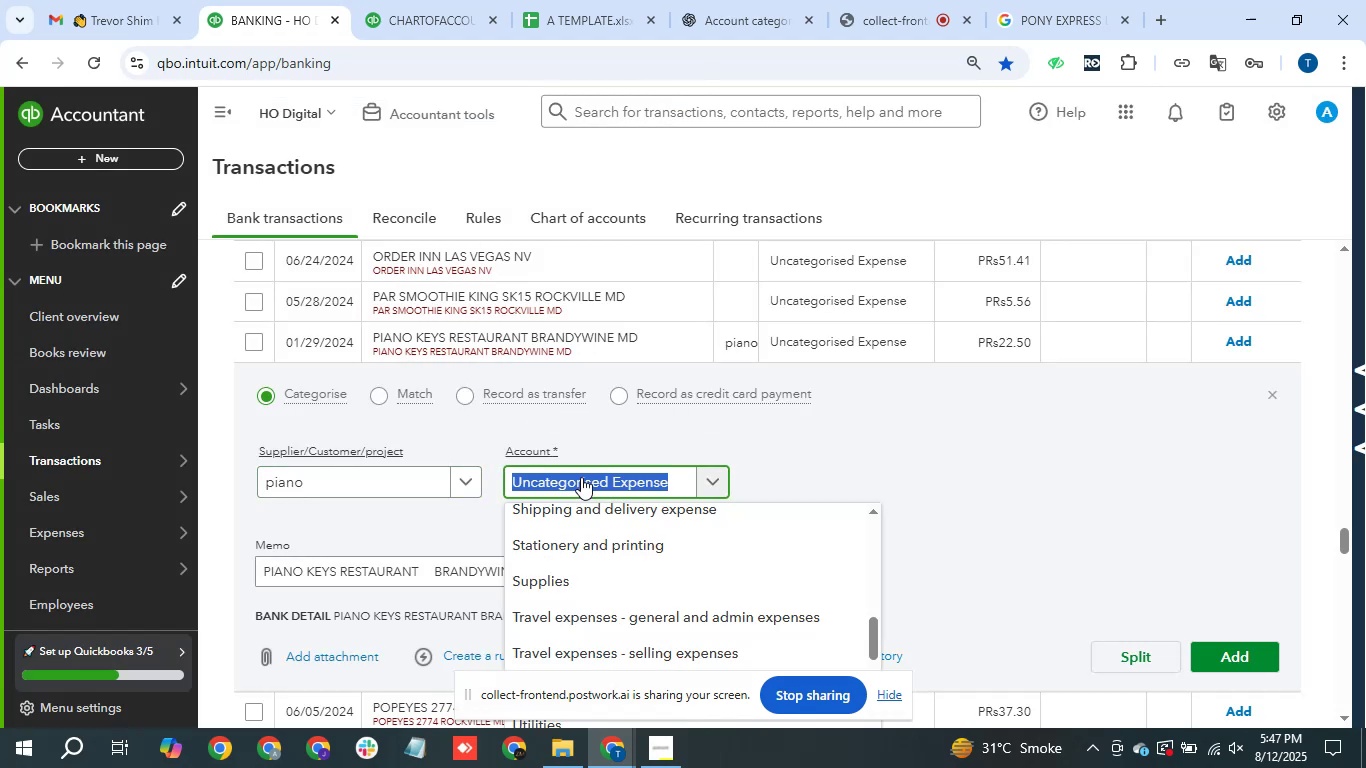 
type(meal)
 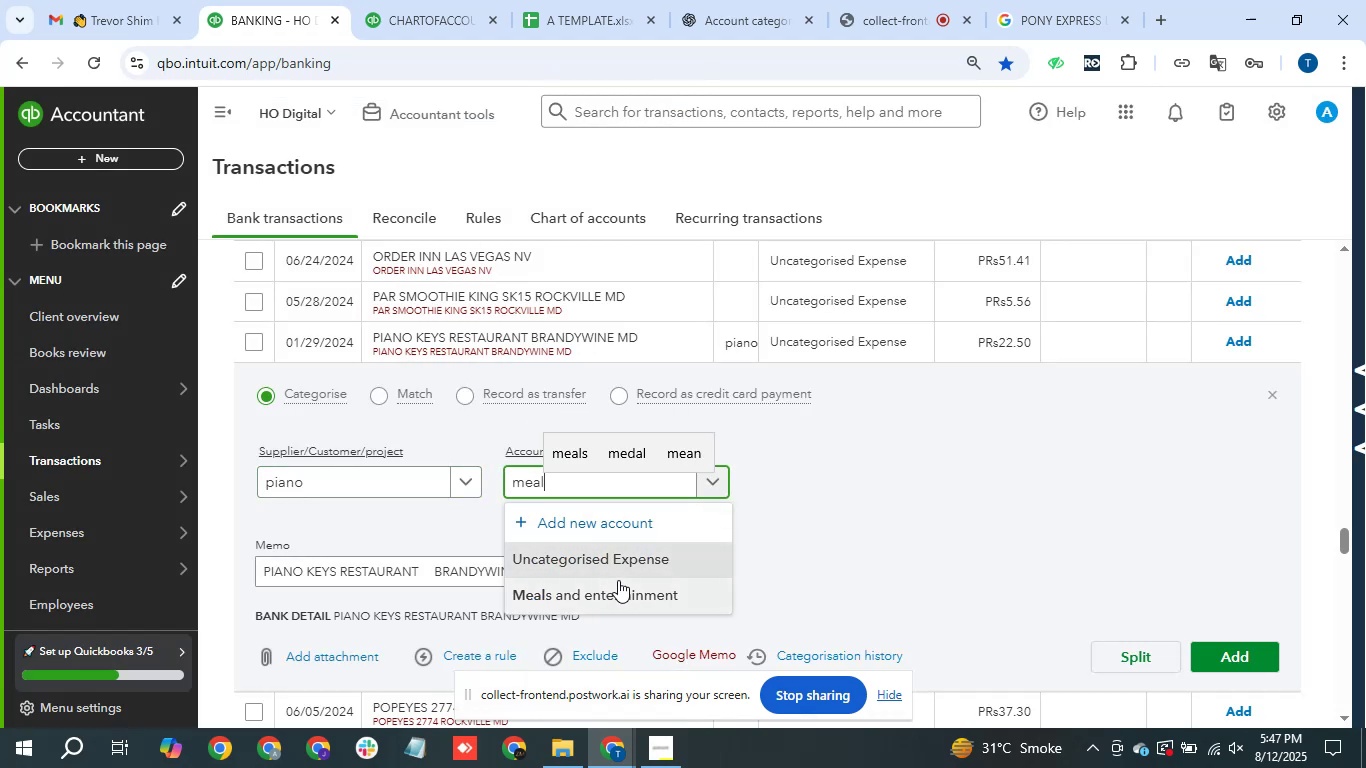 
left_click([631, 591])
 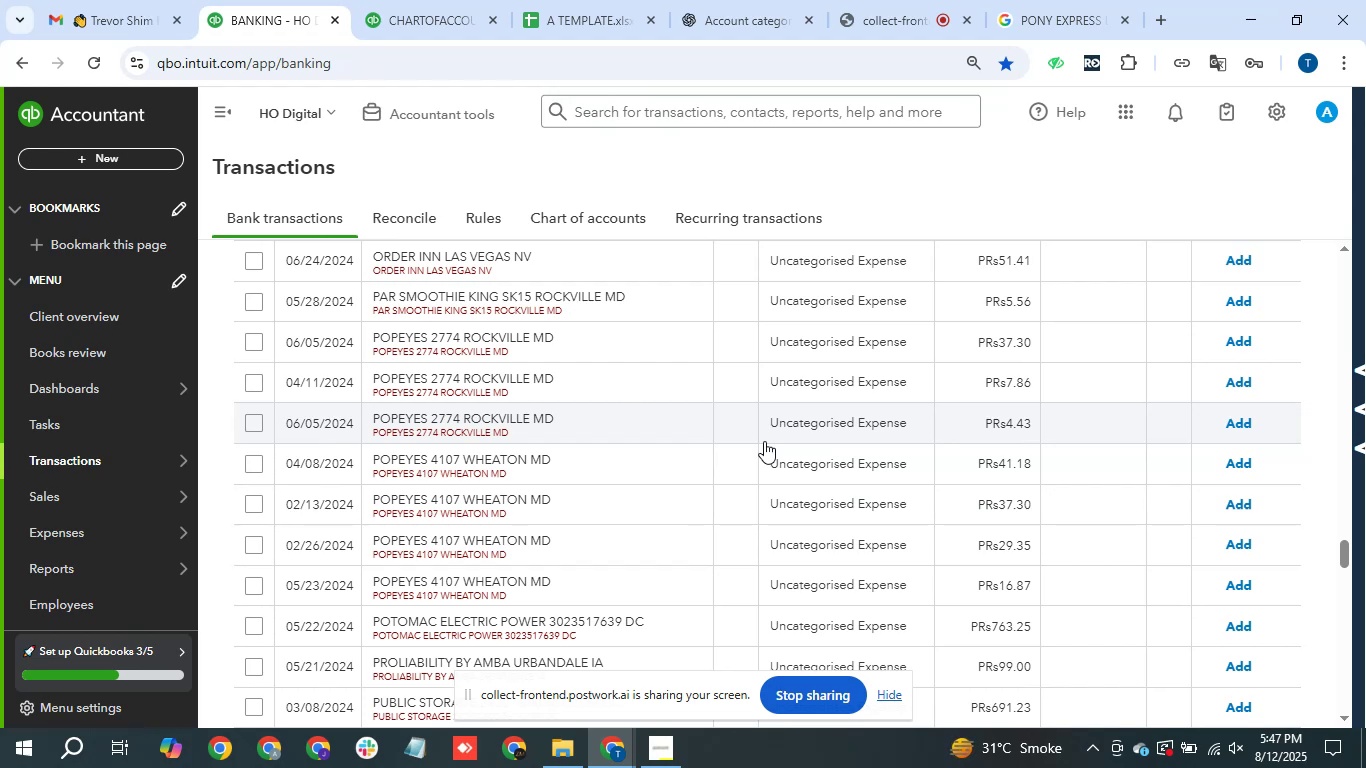 
wait(39.35)
 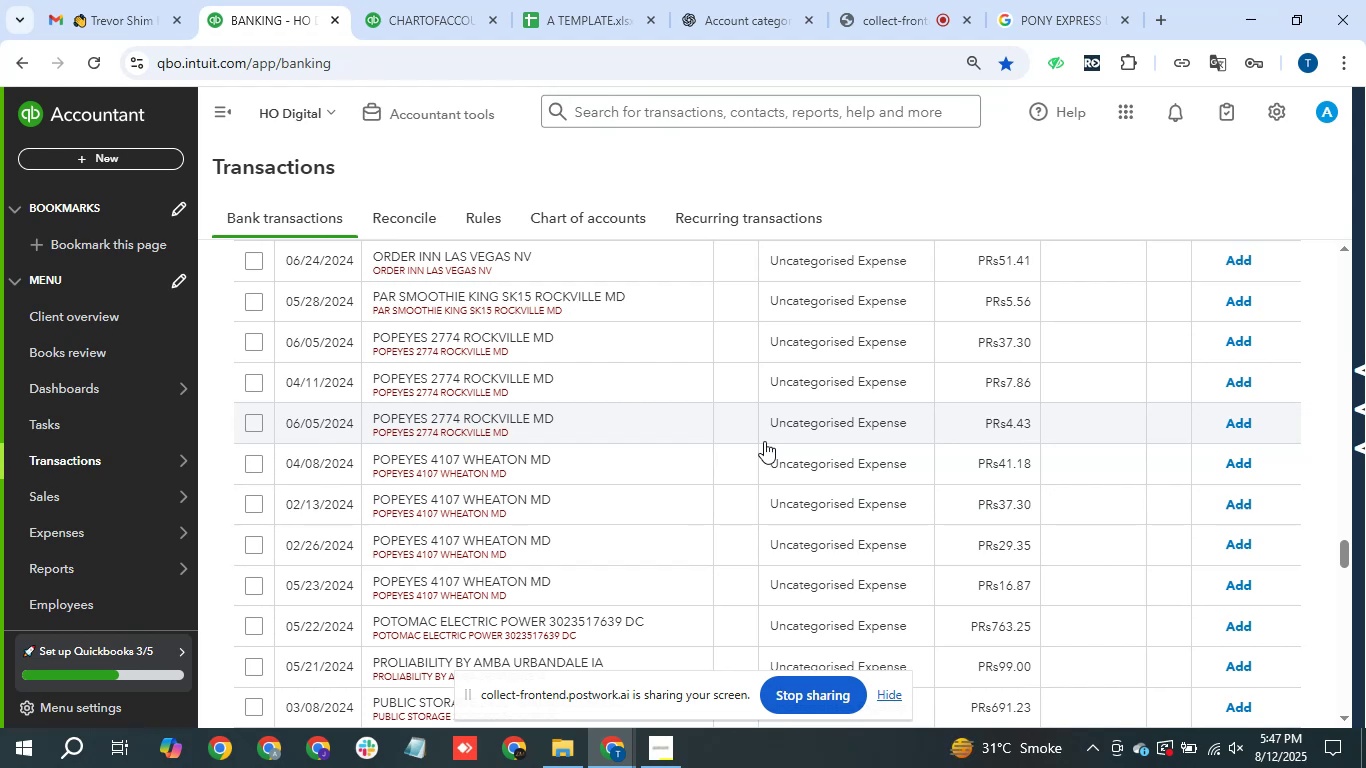 
left_click_drag(start_coordinate=[376, 579], to_coordinate=[580, 581])
 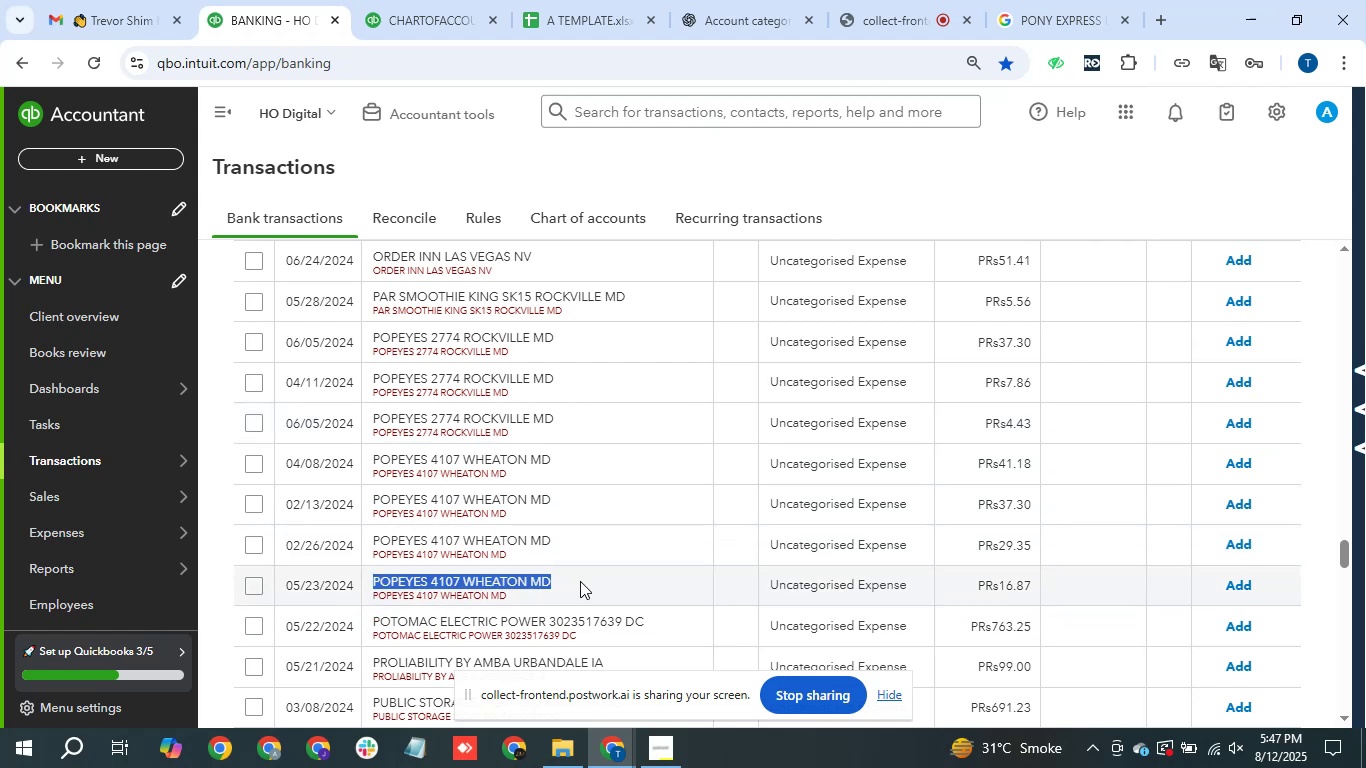 
key(Control+C)
 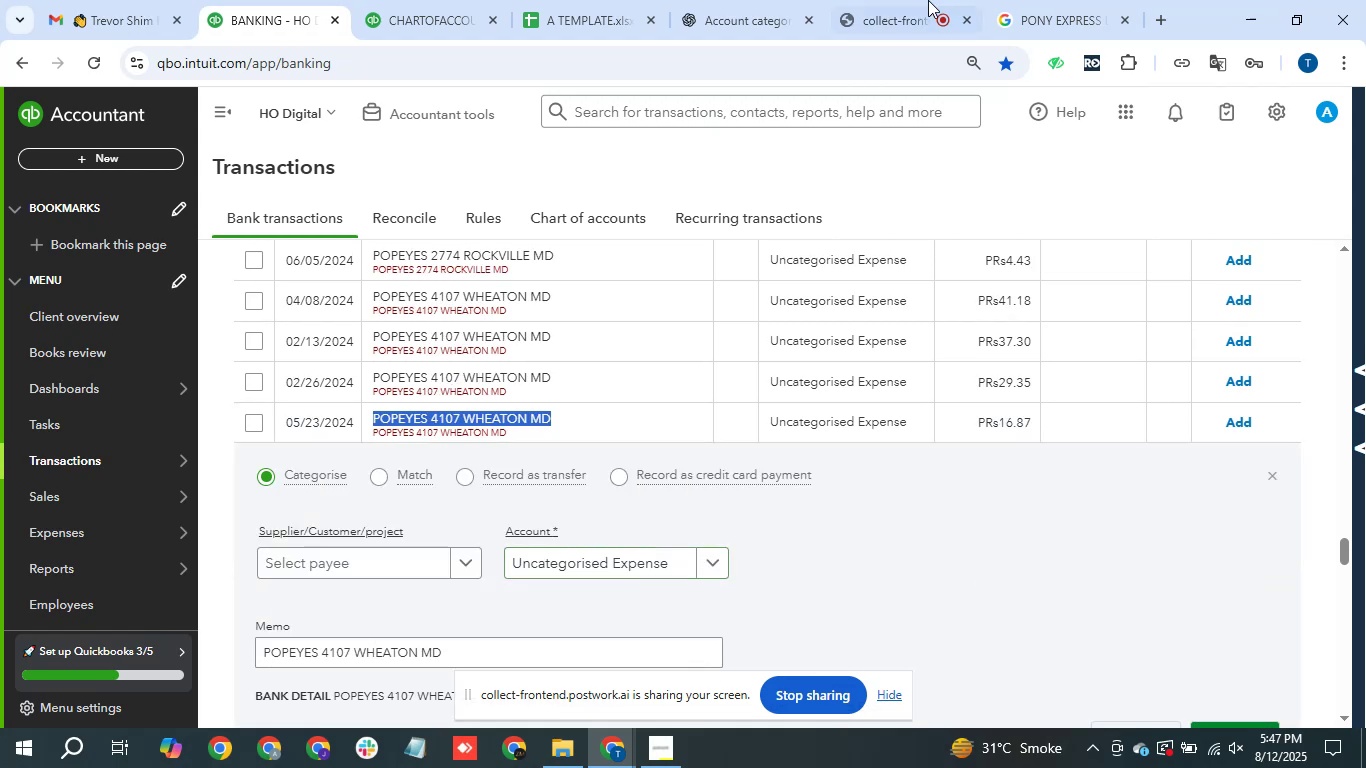 
left_click([1084, 0])
 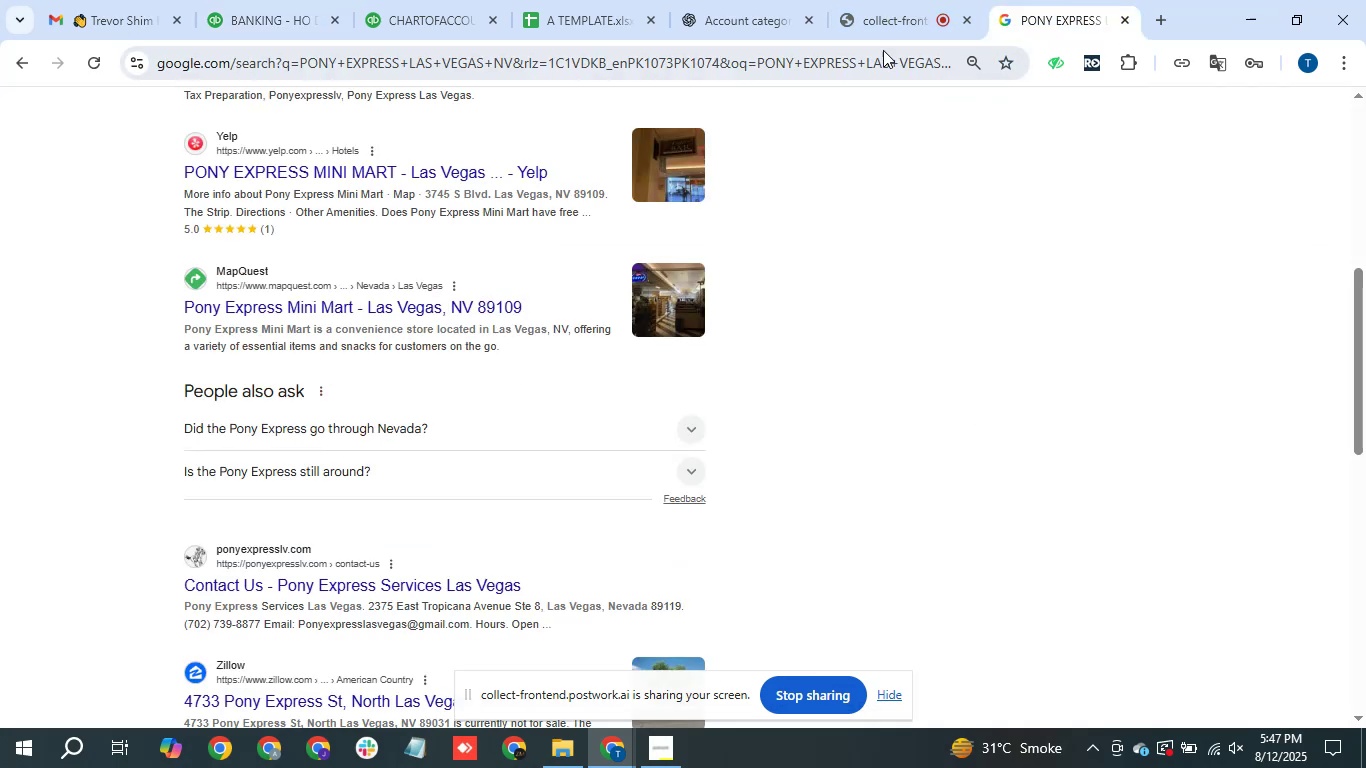 
left_click([883, 50])
 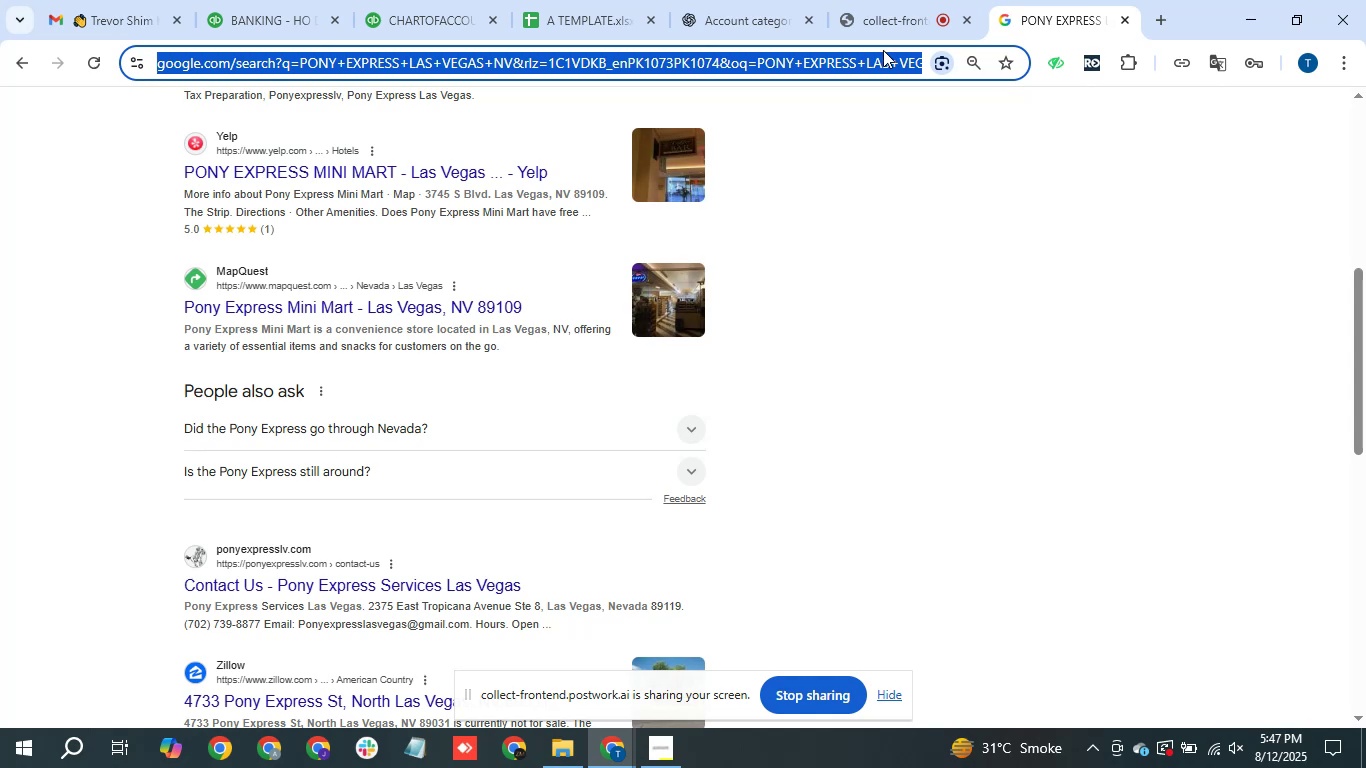 
key(Control+V)
 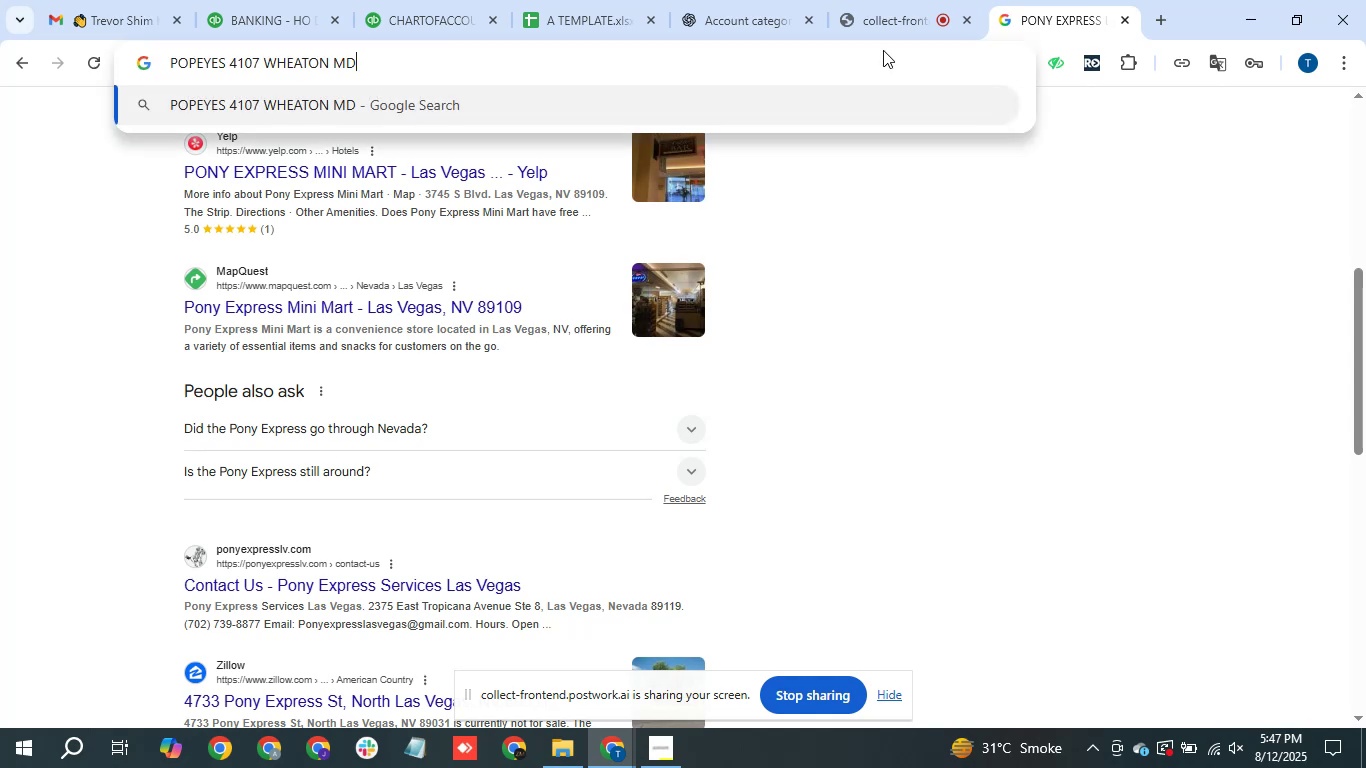 
key(Enter)
 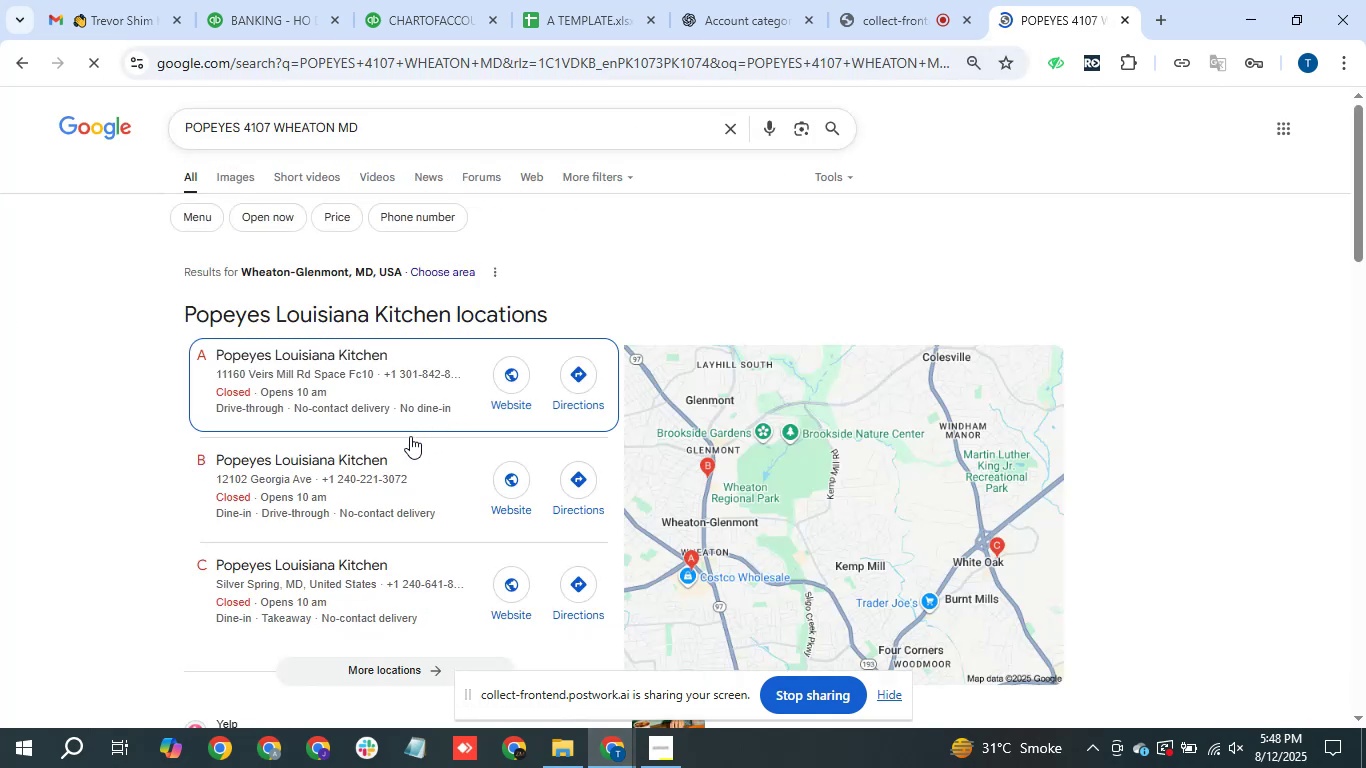 
scroll: coordinate [109, 419], scroll_direction: down, amount: 1.0
 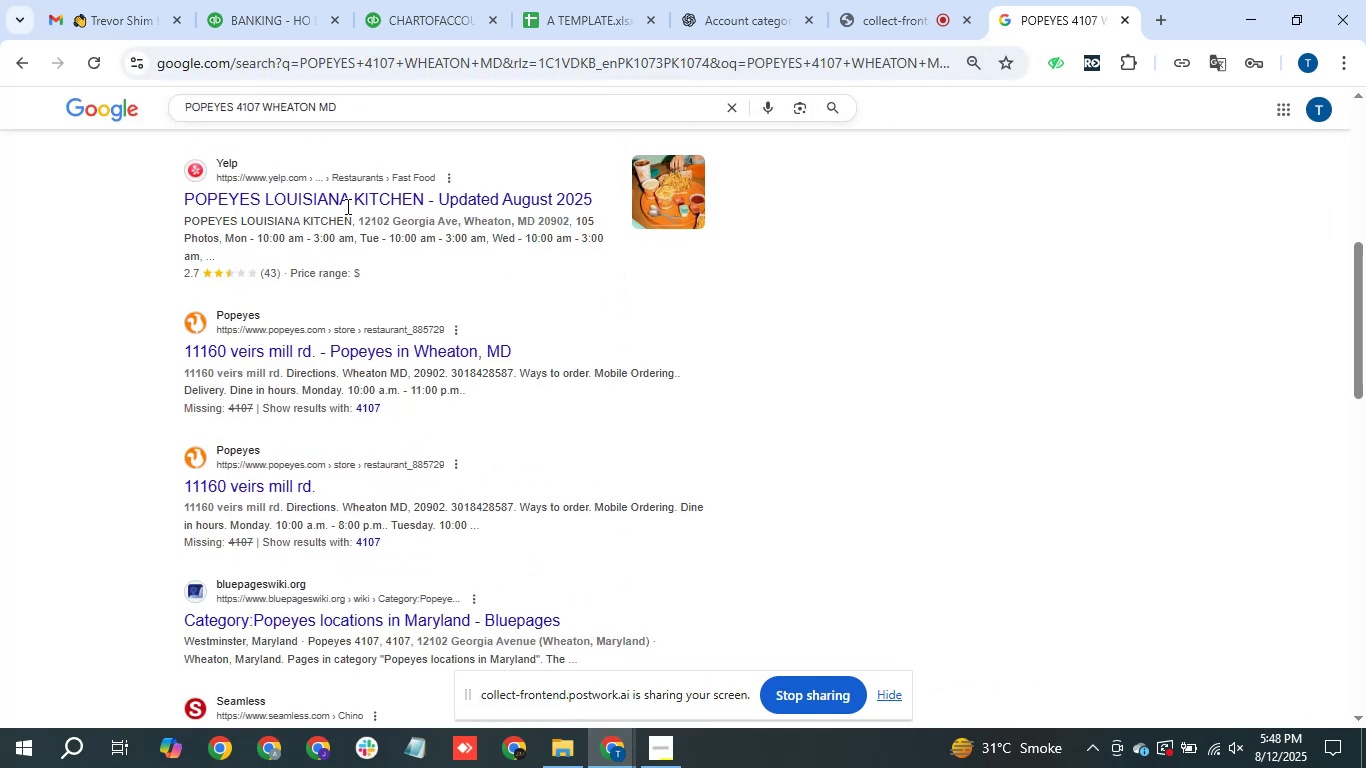 
left_click([250, 0])
 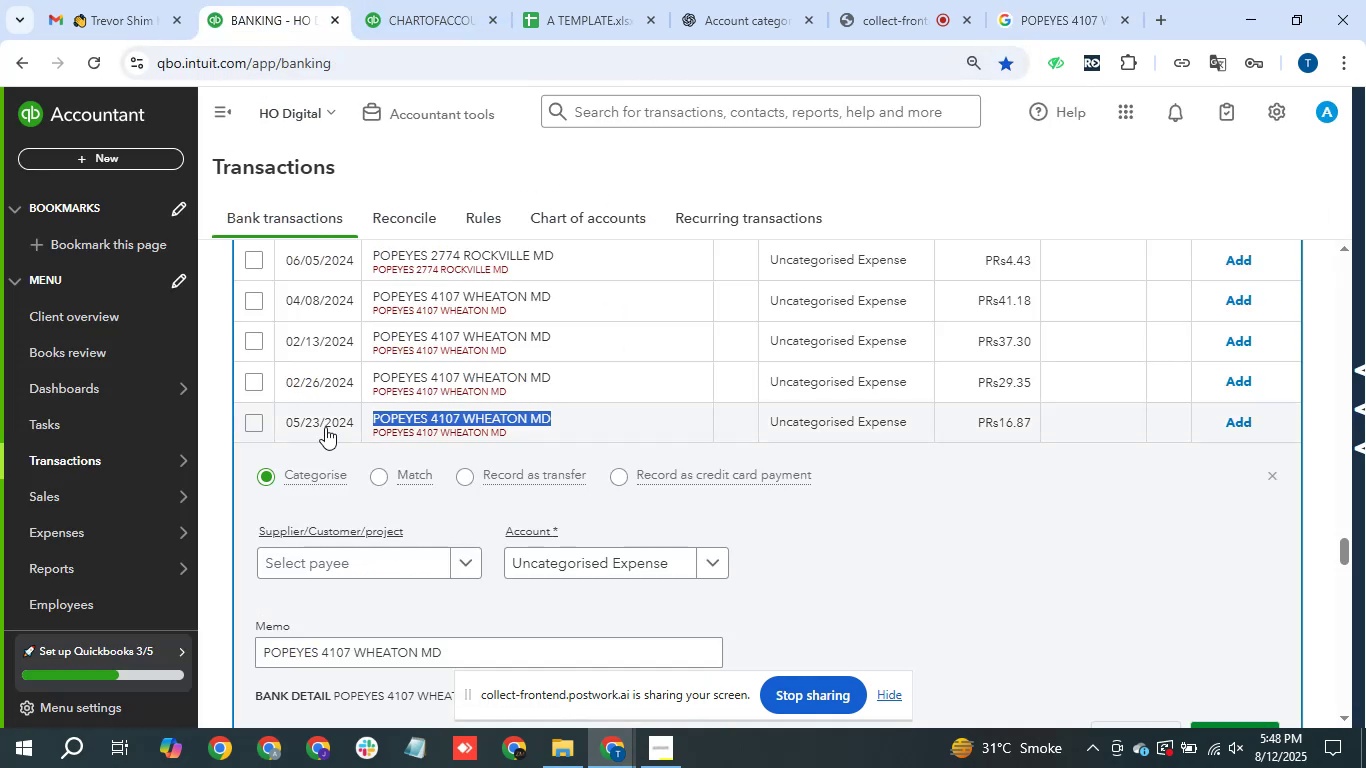 
left_click([325, 427])
 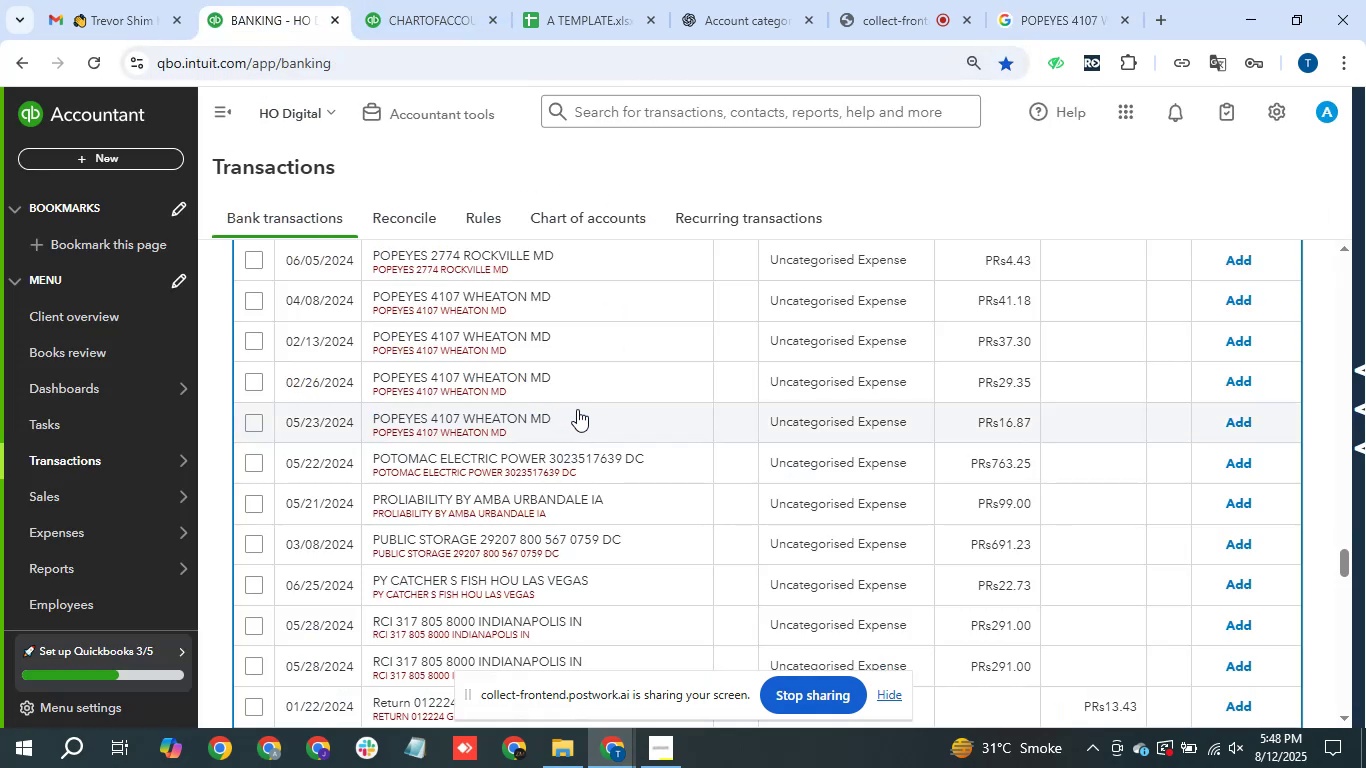 
scroll: coordinate [577, 406], scroll_direction: up, amount: 1.0
 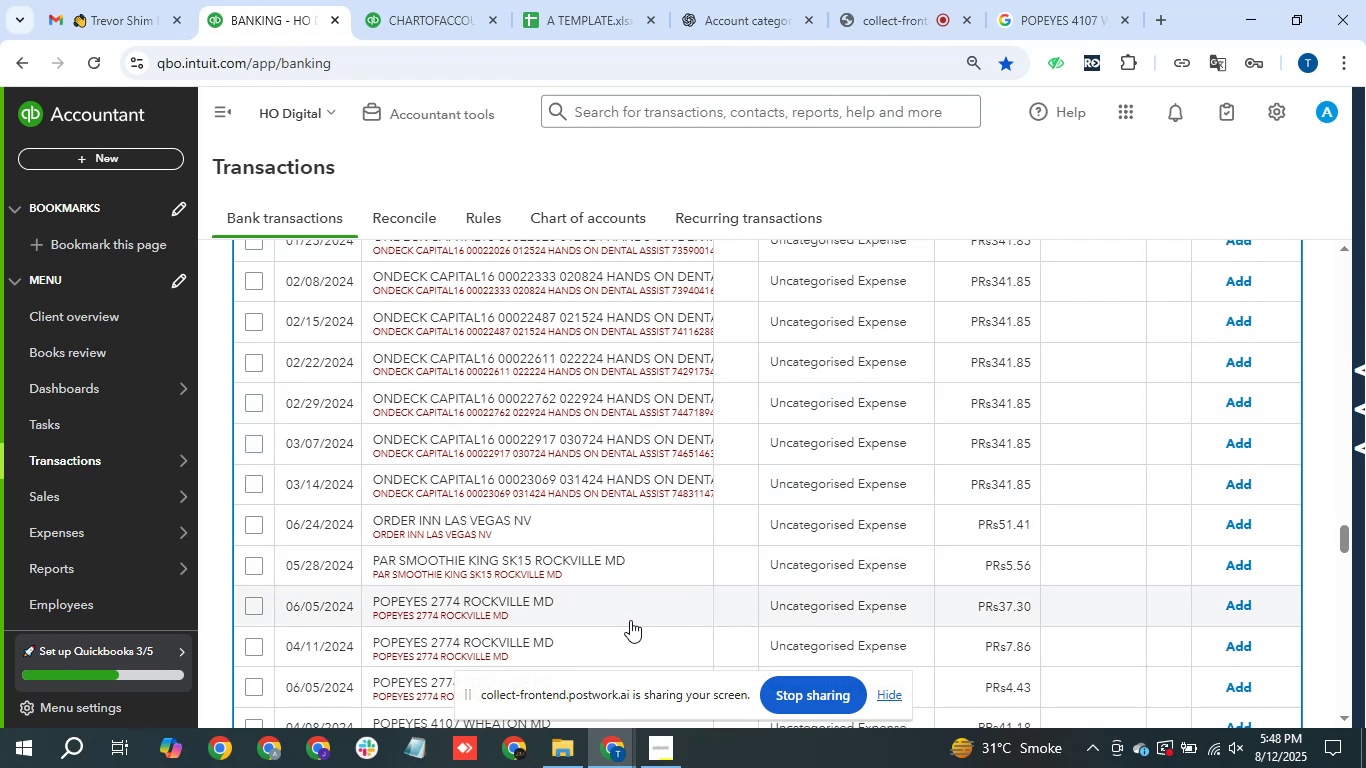 
scroll: coordinate [583, 635], scroll_direction: down, amount: 1.0
 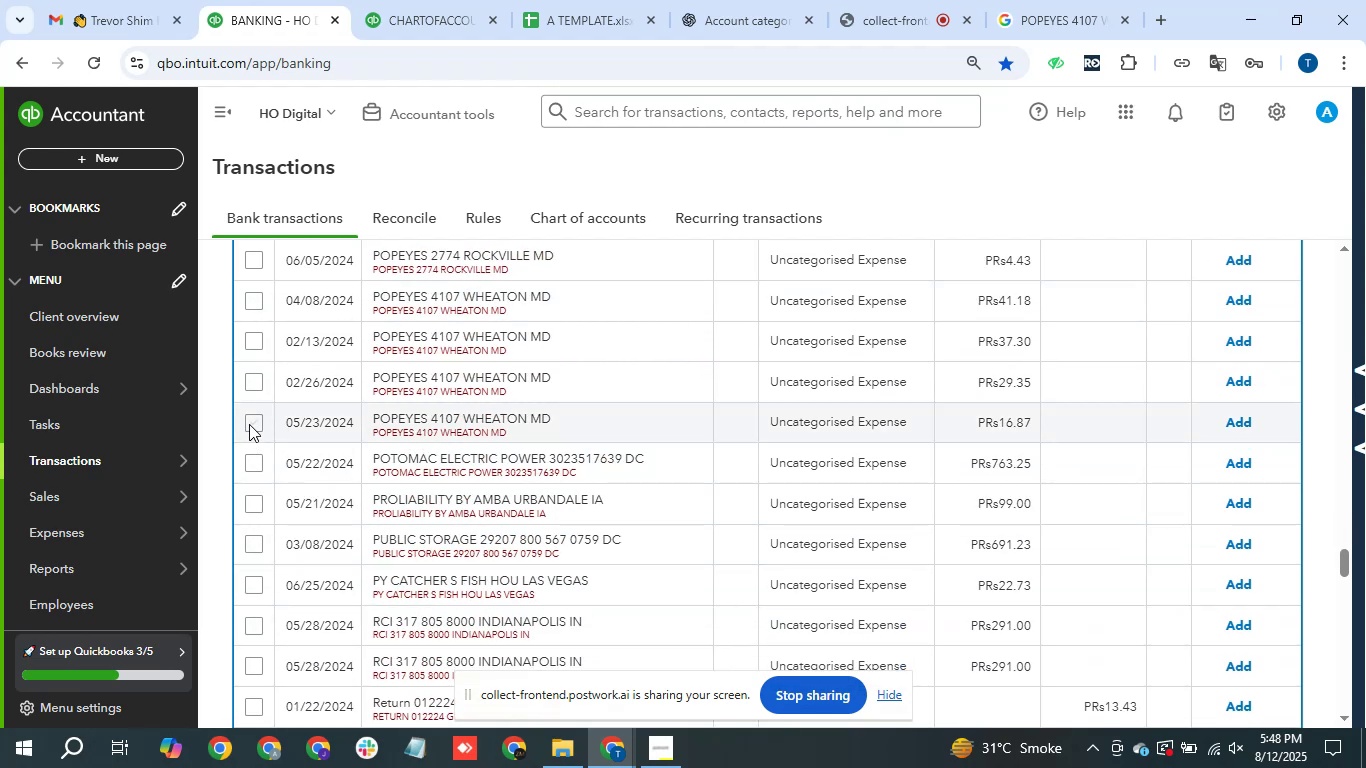 
wait(5.68)
 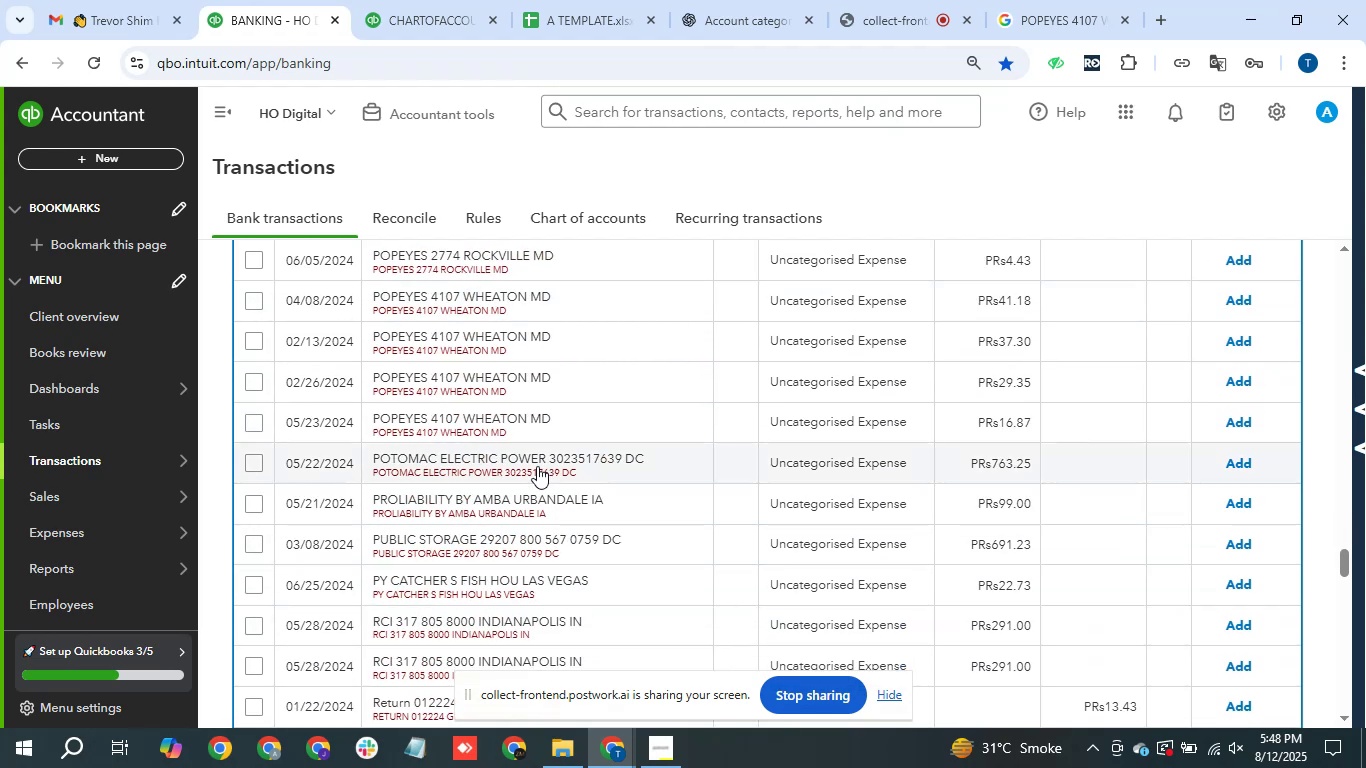 
left_click([254, 343])
 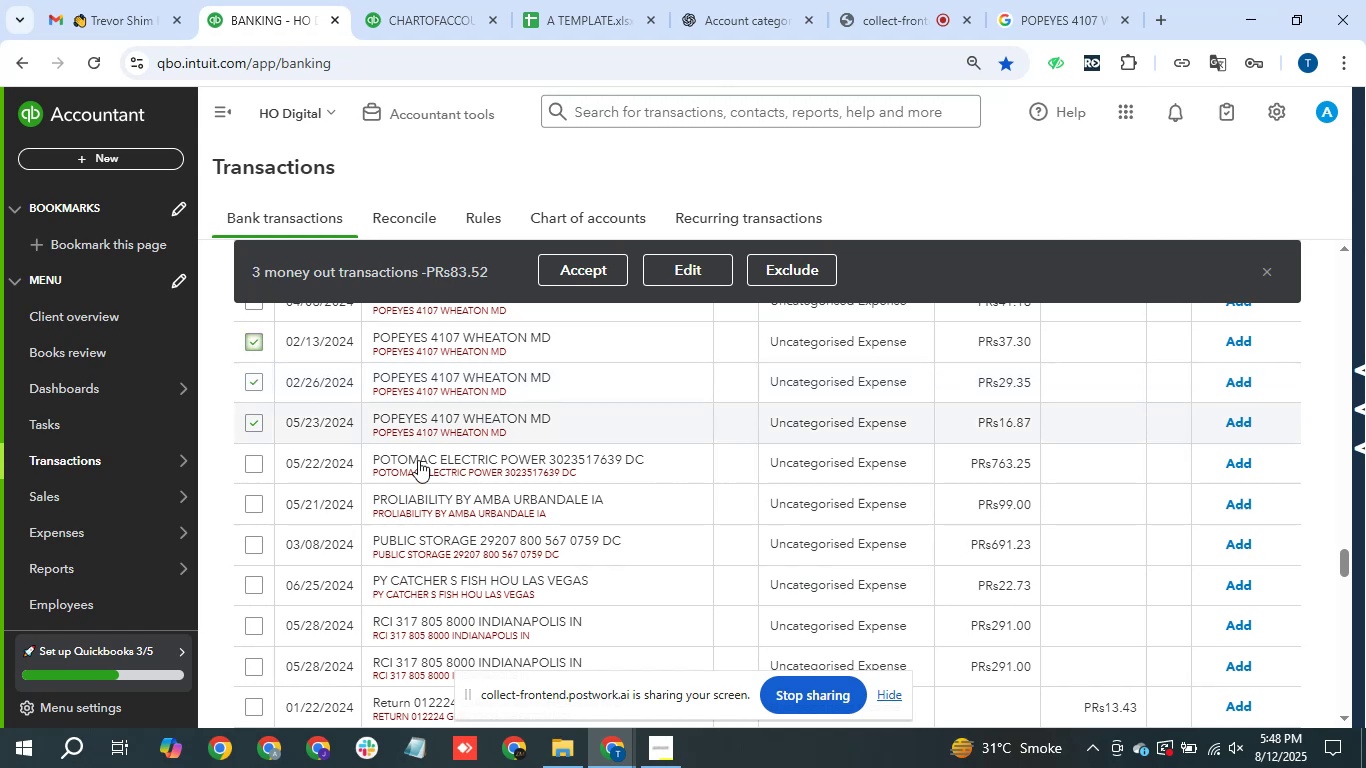 
scroll: coordinate [436, 474], scroll_direction: up, amount: 1.0
 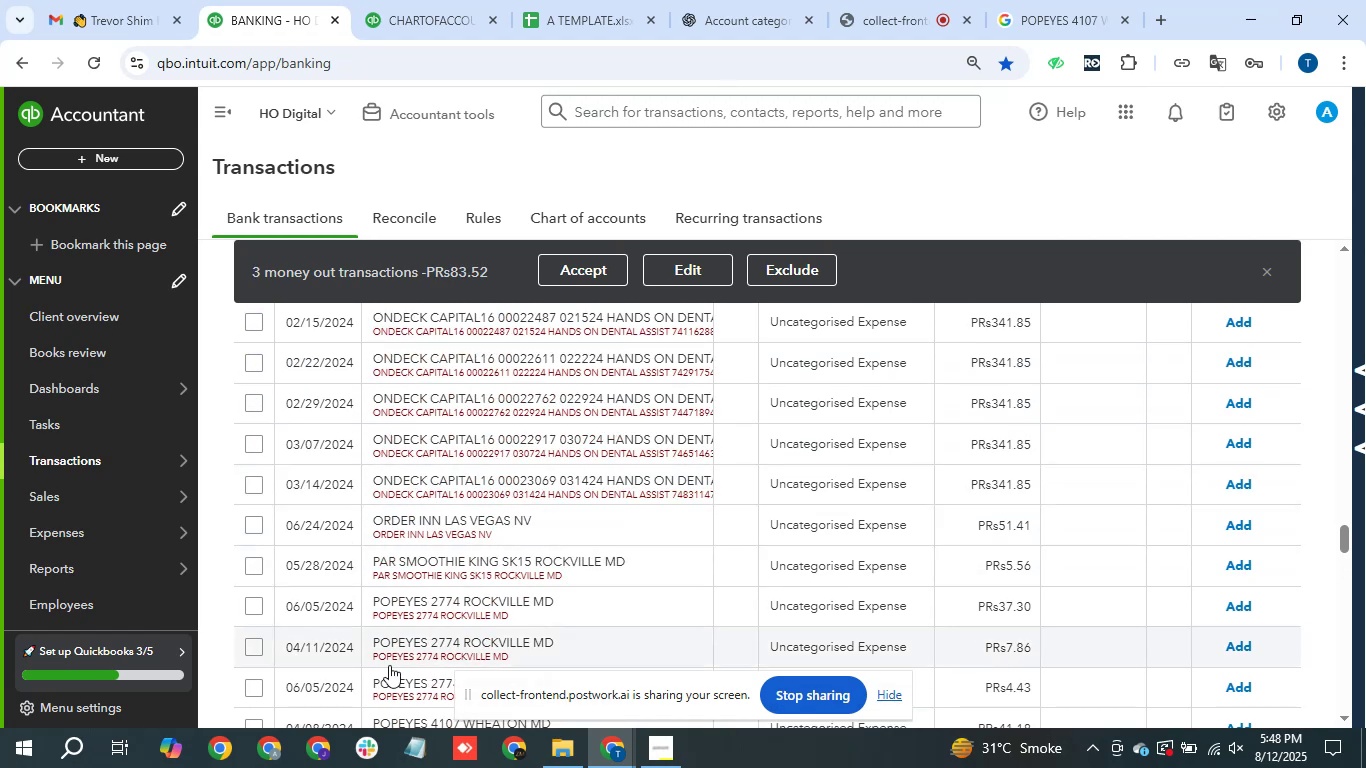 
scroll: coordinate [531, 627], scroll_direction: down, amount: 1.0
 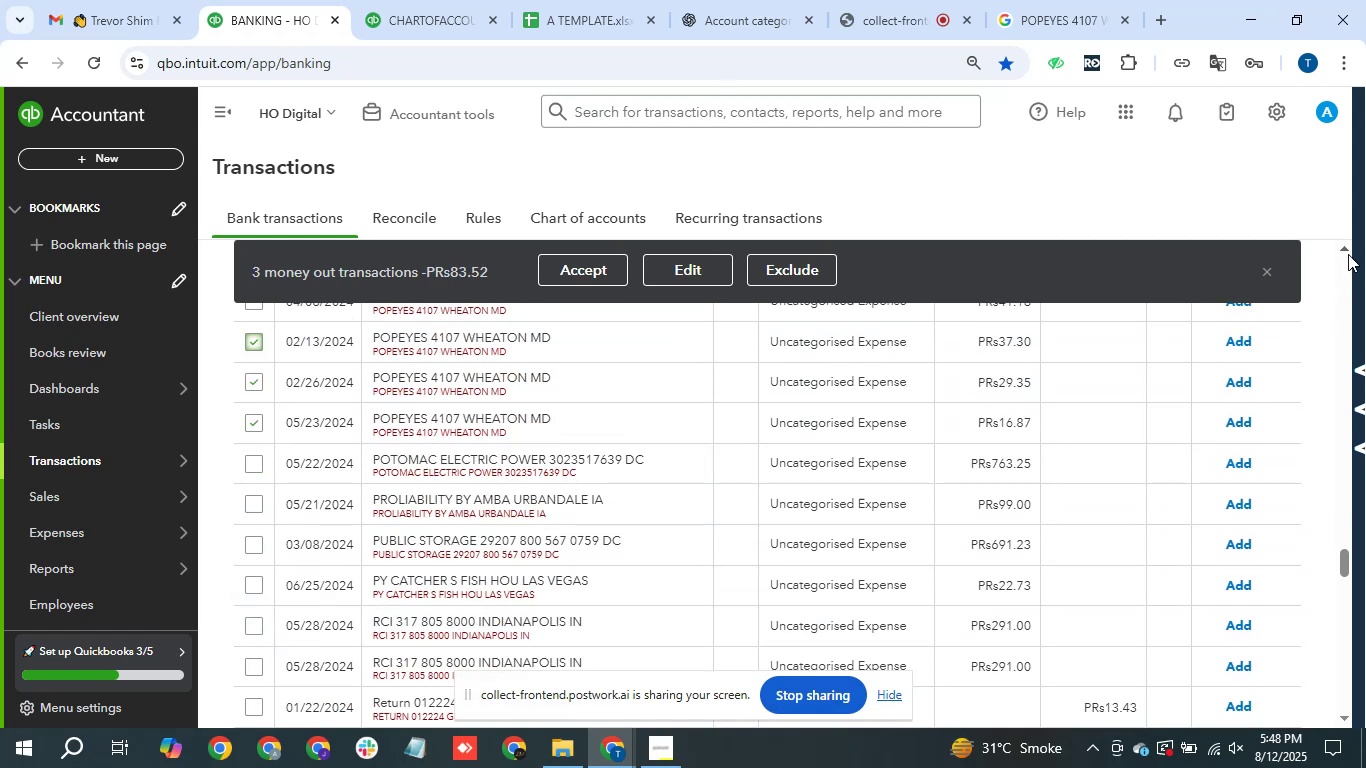 
double_click([1348, 249])
 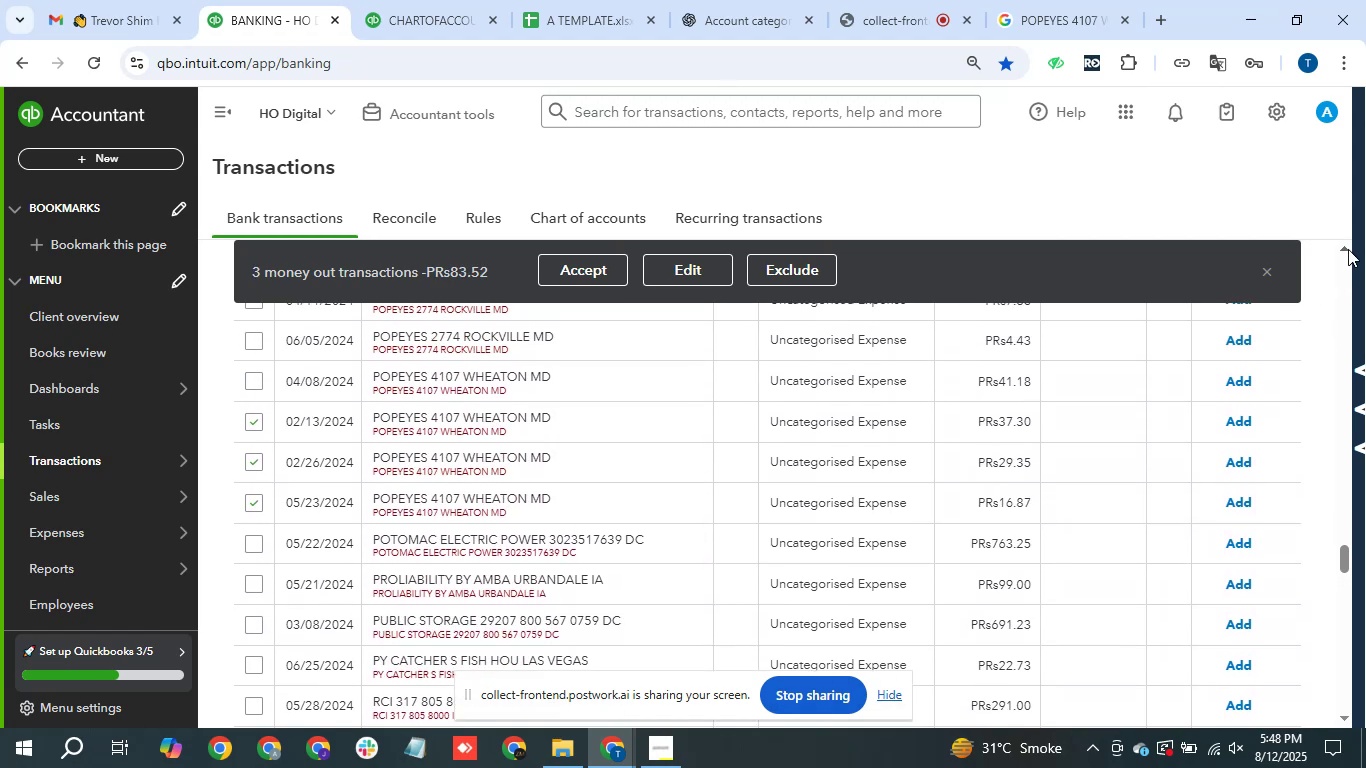 
triple_click([1348, 249])
 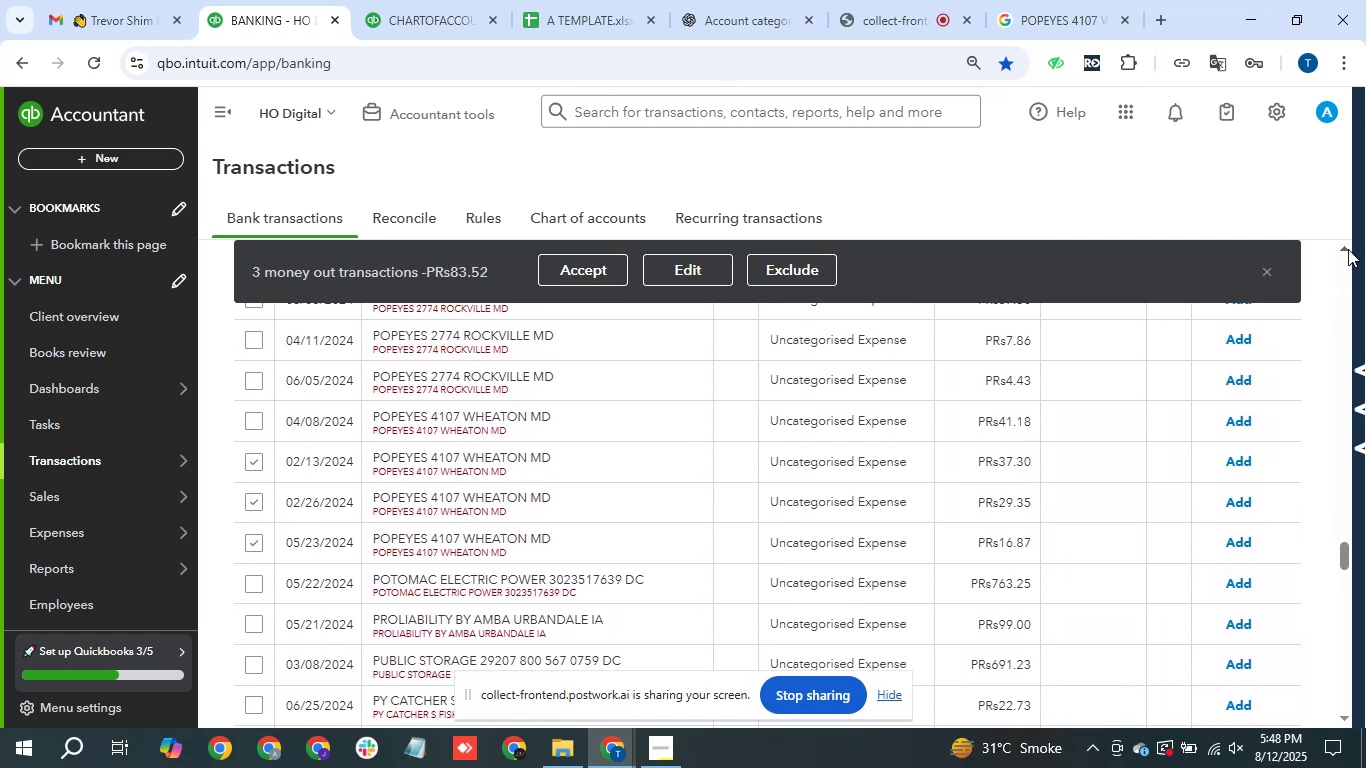 
triple_click([1348, 249])
 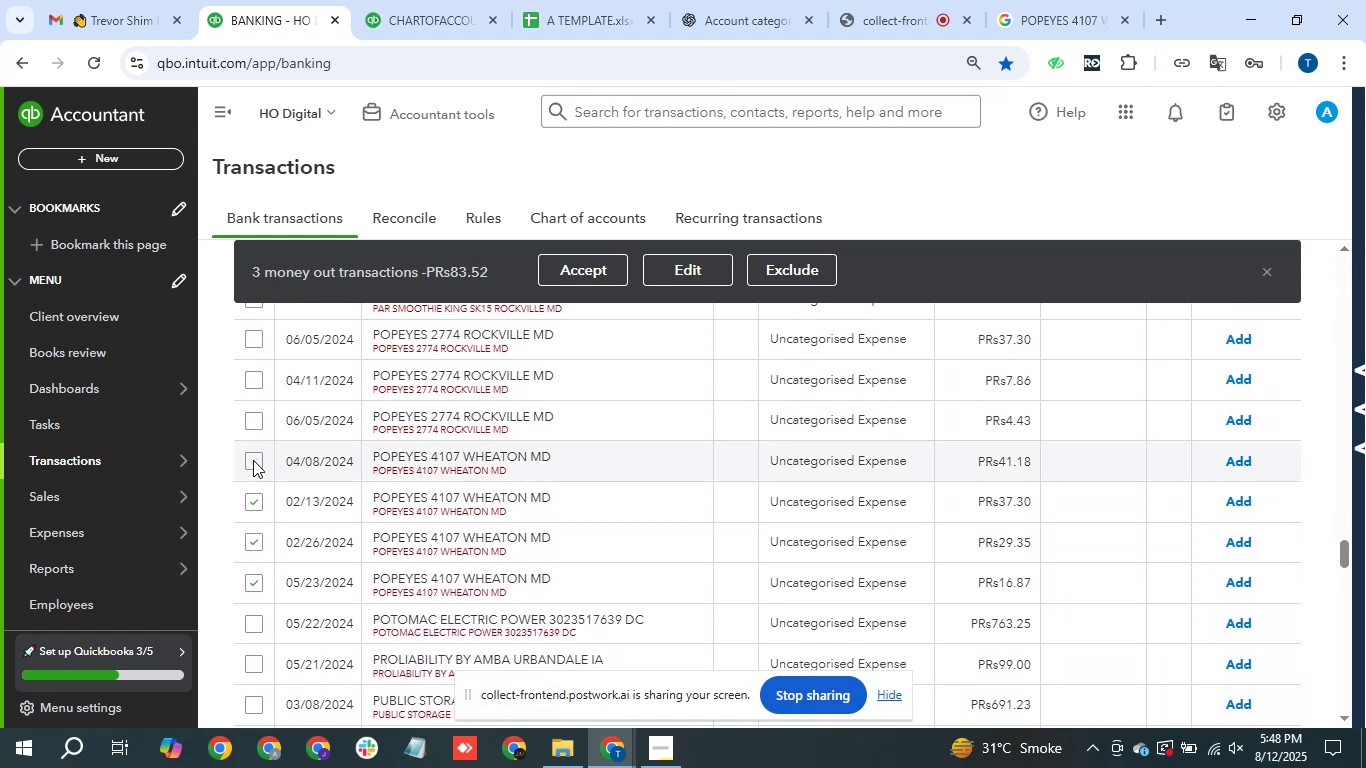 
double_click([249, 424])
 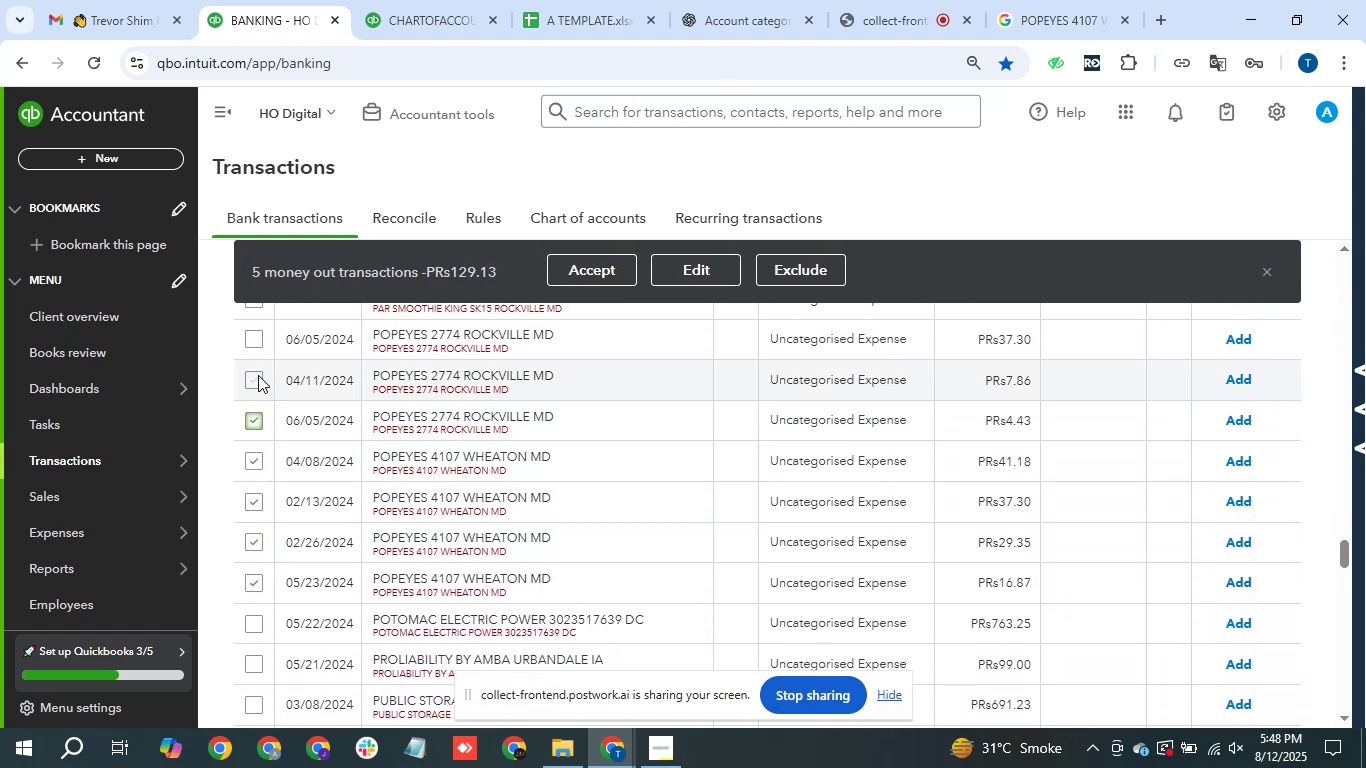 
left_click([256, 376])
 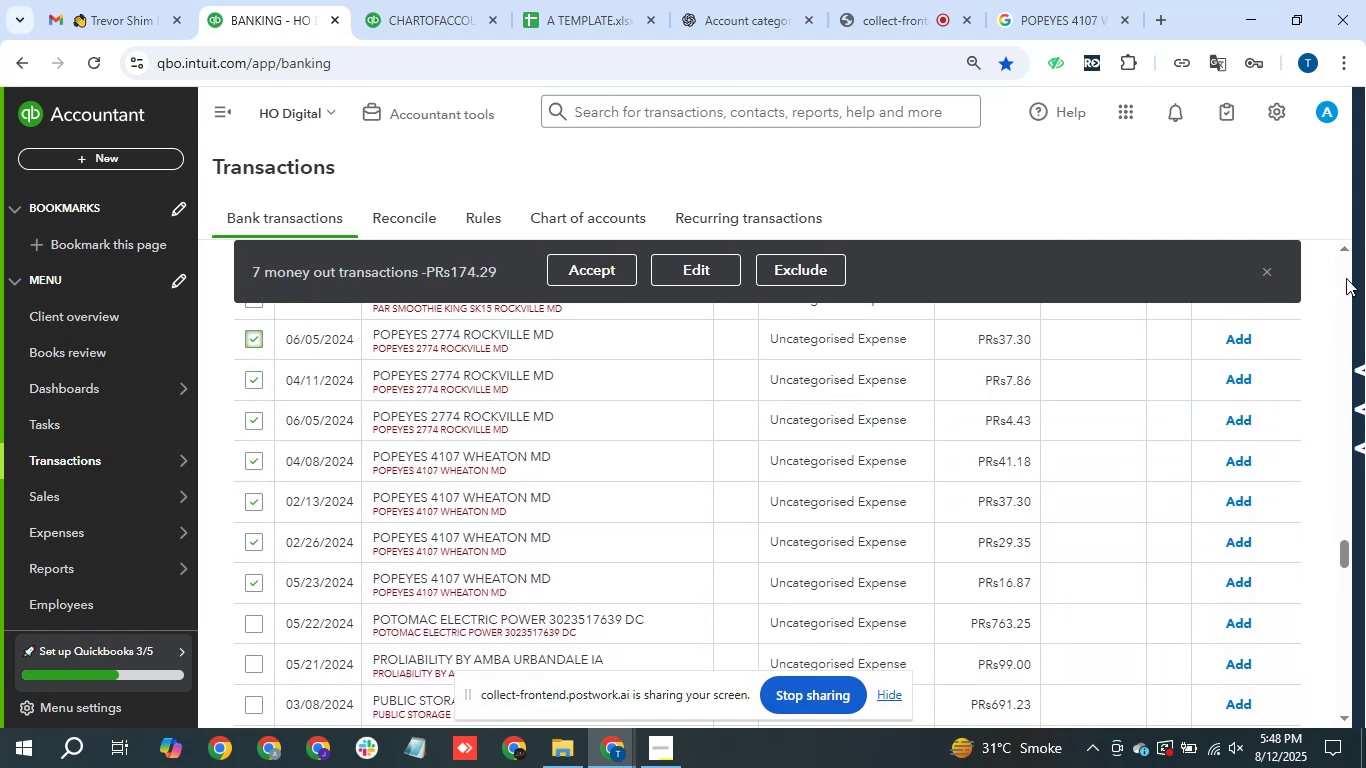 
left_click([1341, 246])
 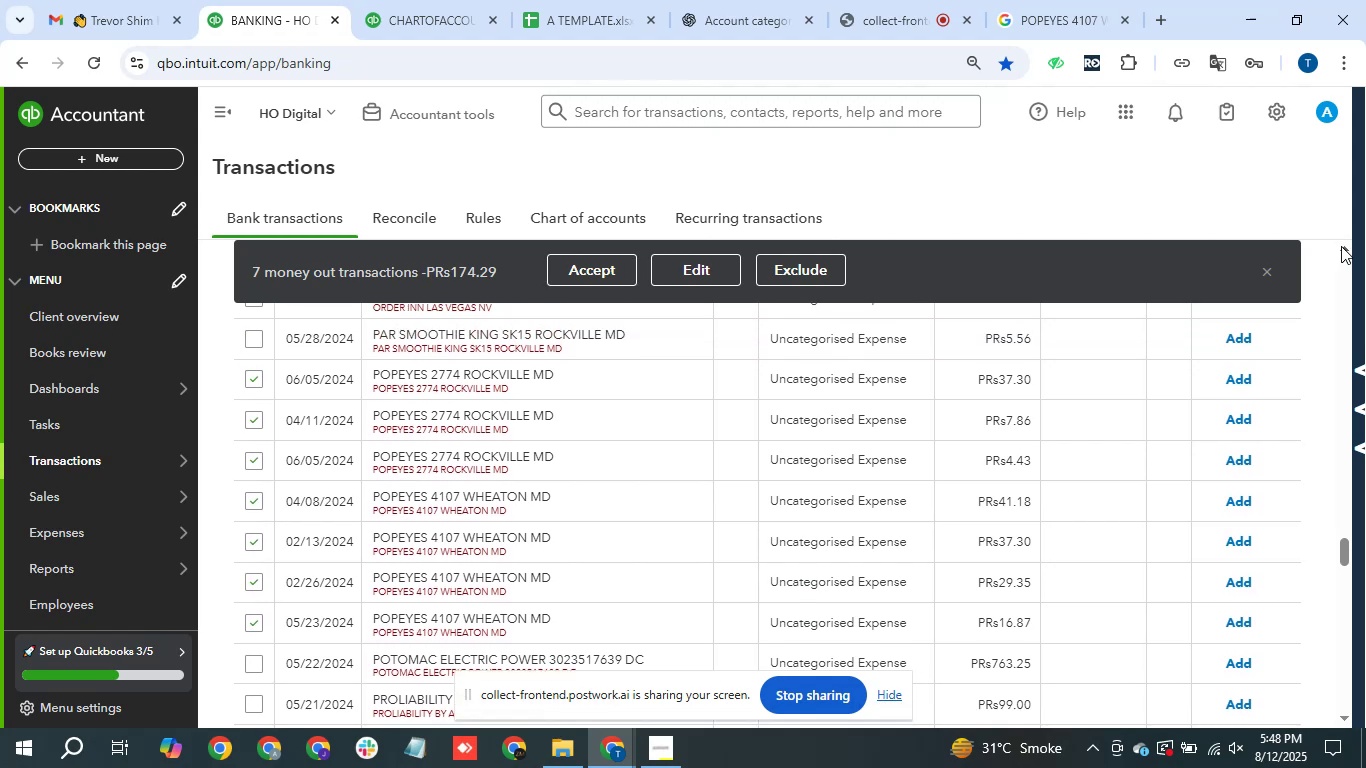 
left_click([1341, 246])
 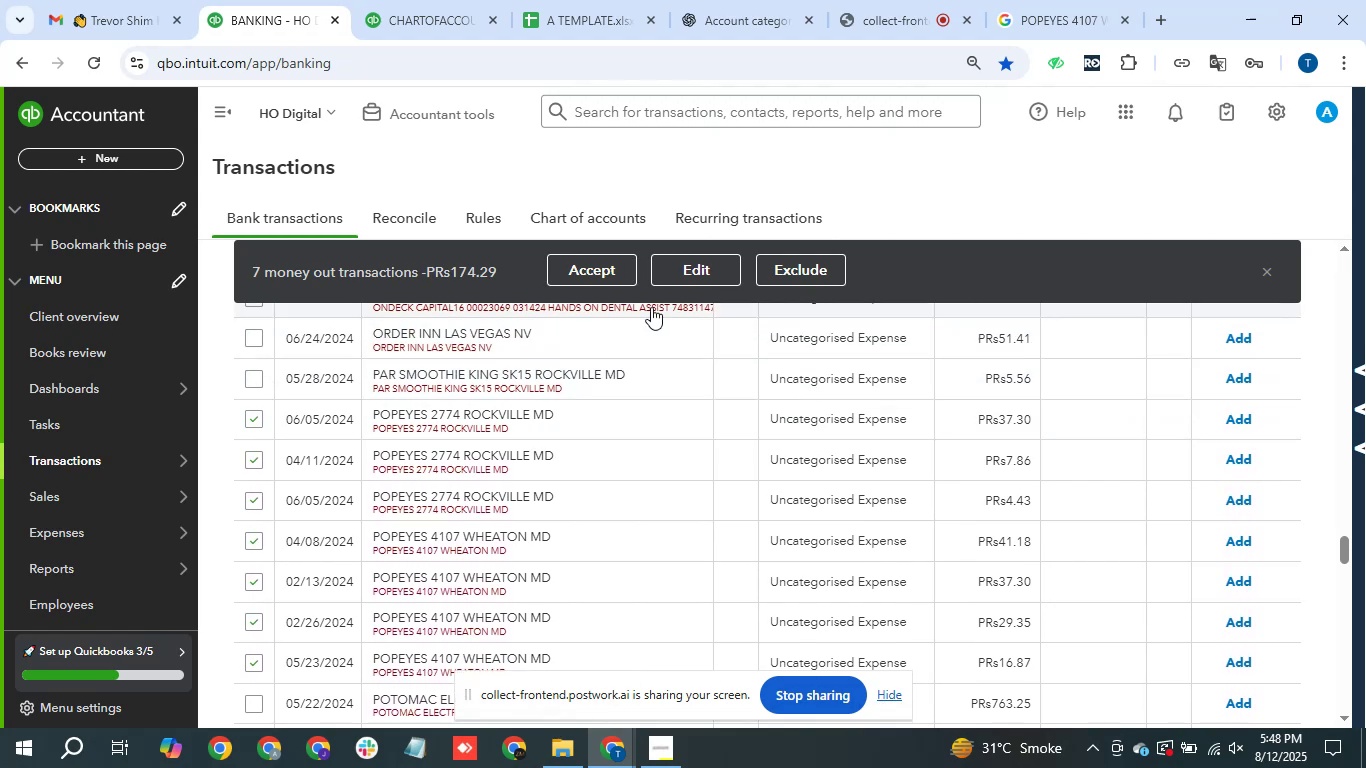 
left_click([725, 271])
 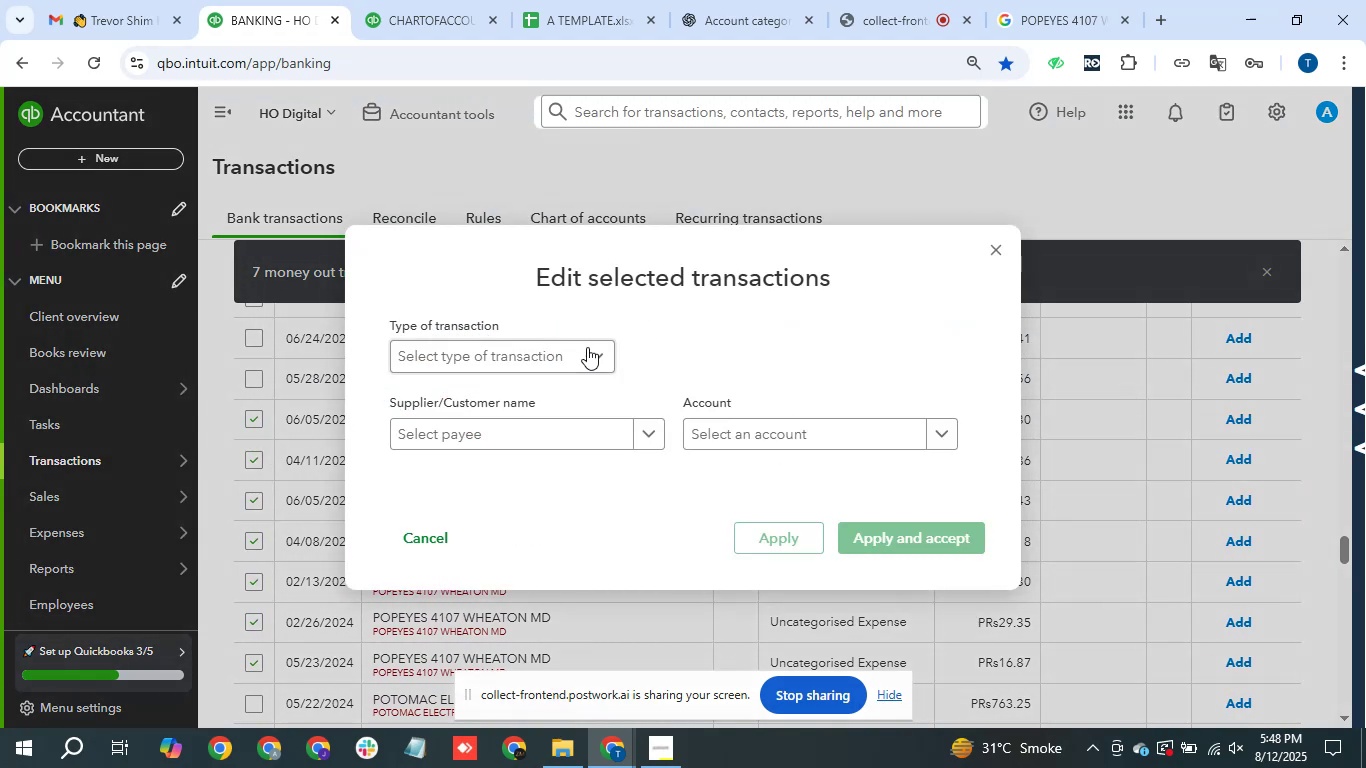 
left_click([571, 351])
 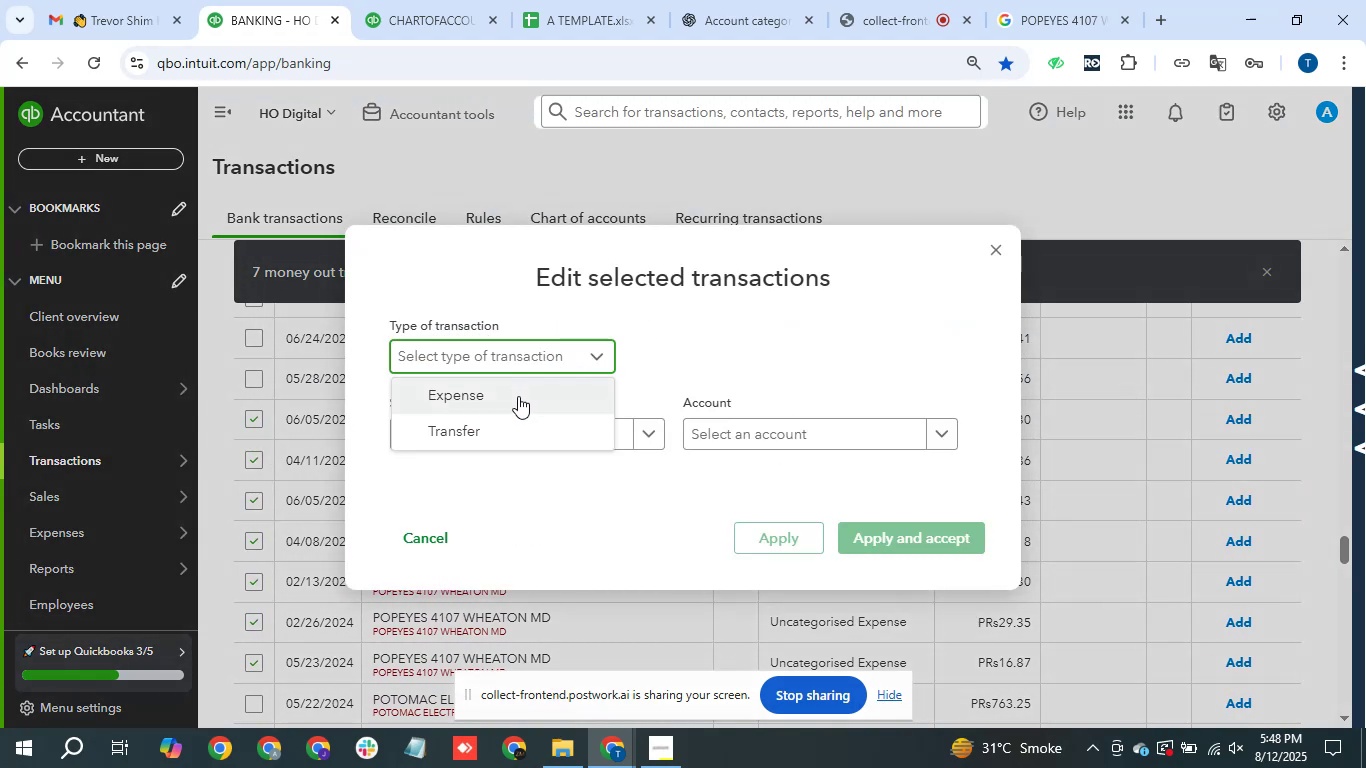 
double_click([518, 396])
 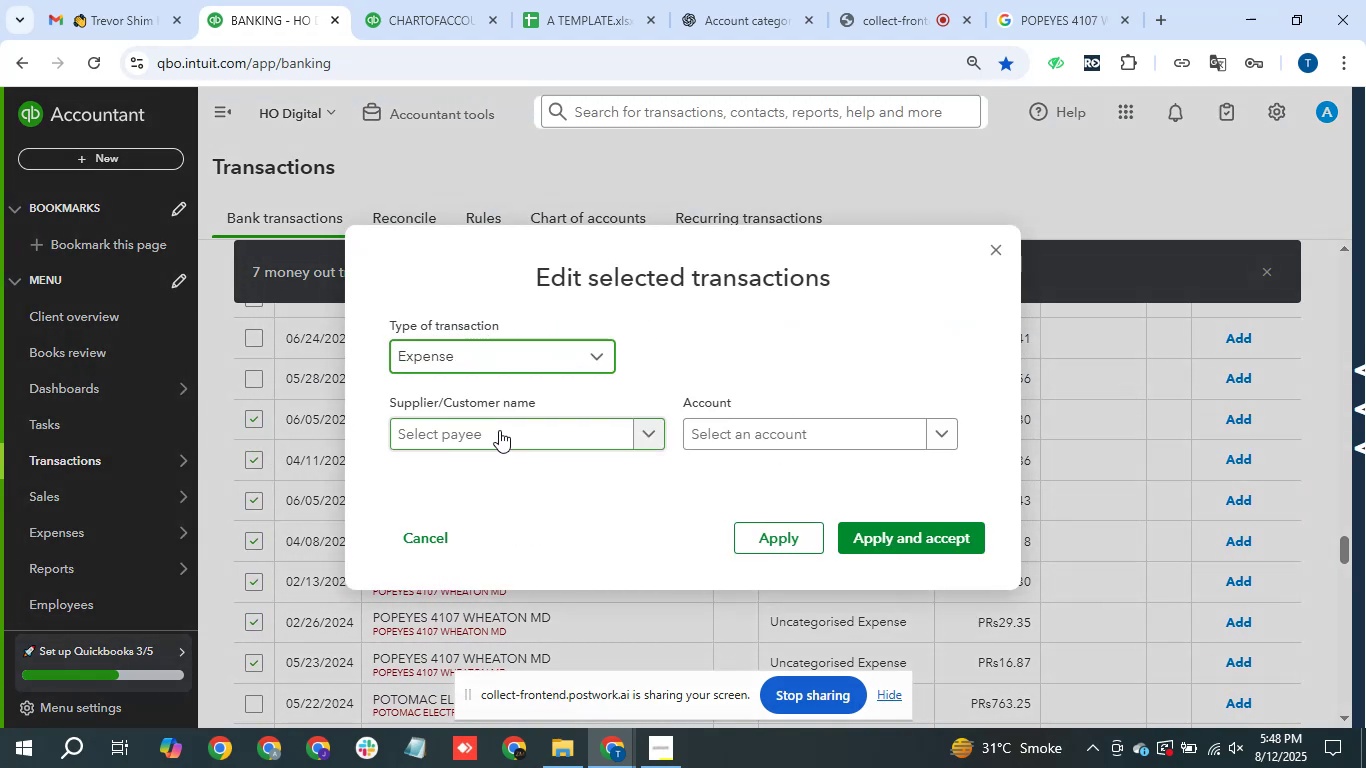 
left_click([499, 430])
 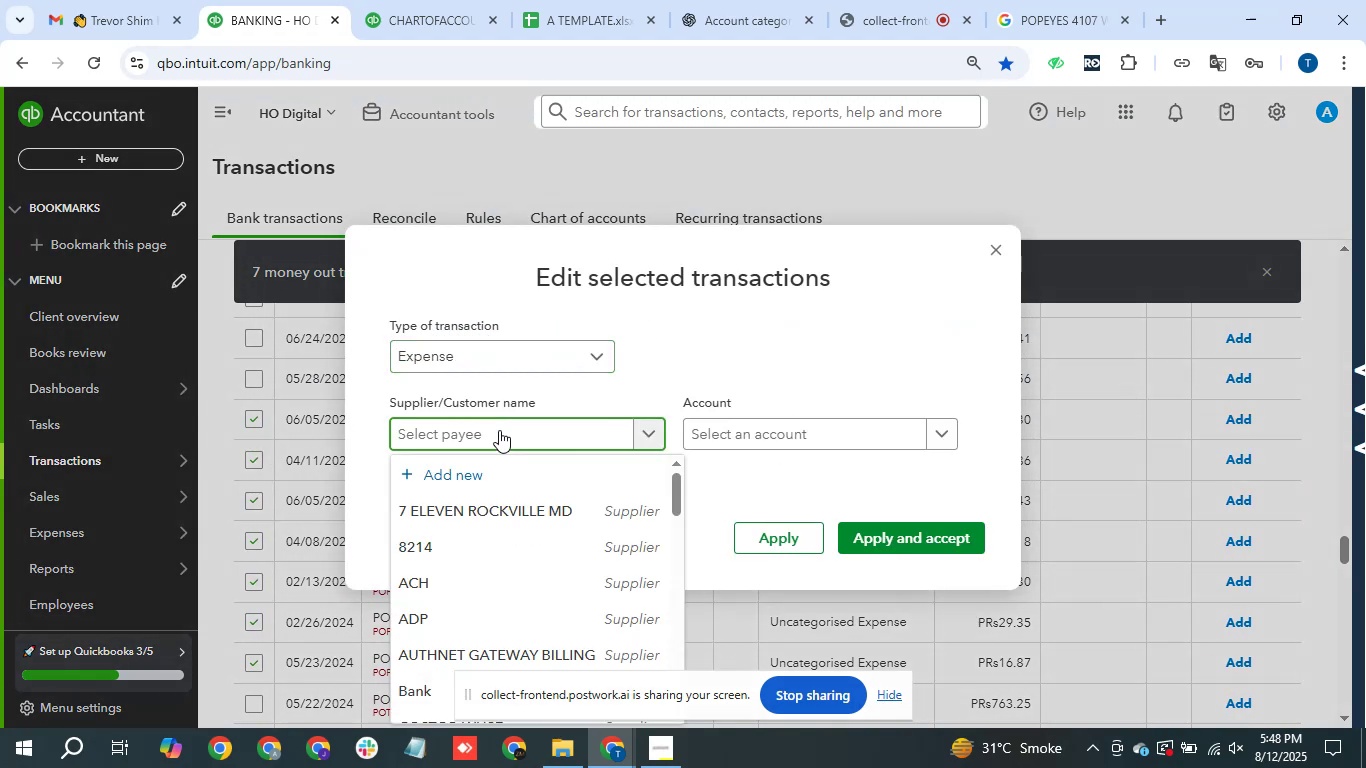 
type(popeyes )
 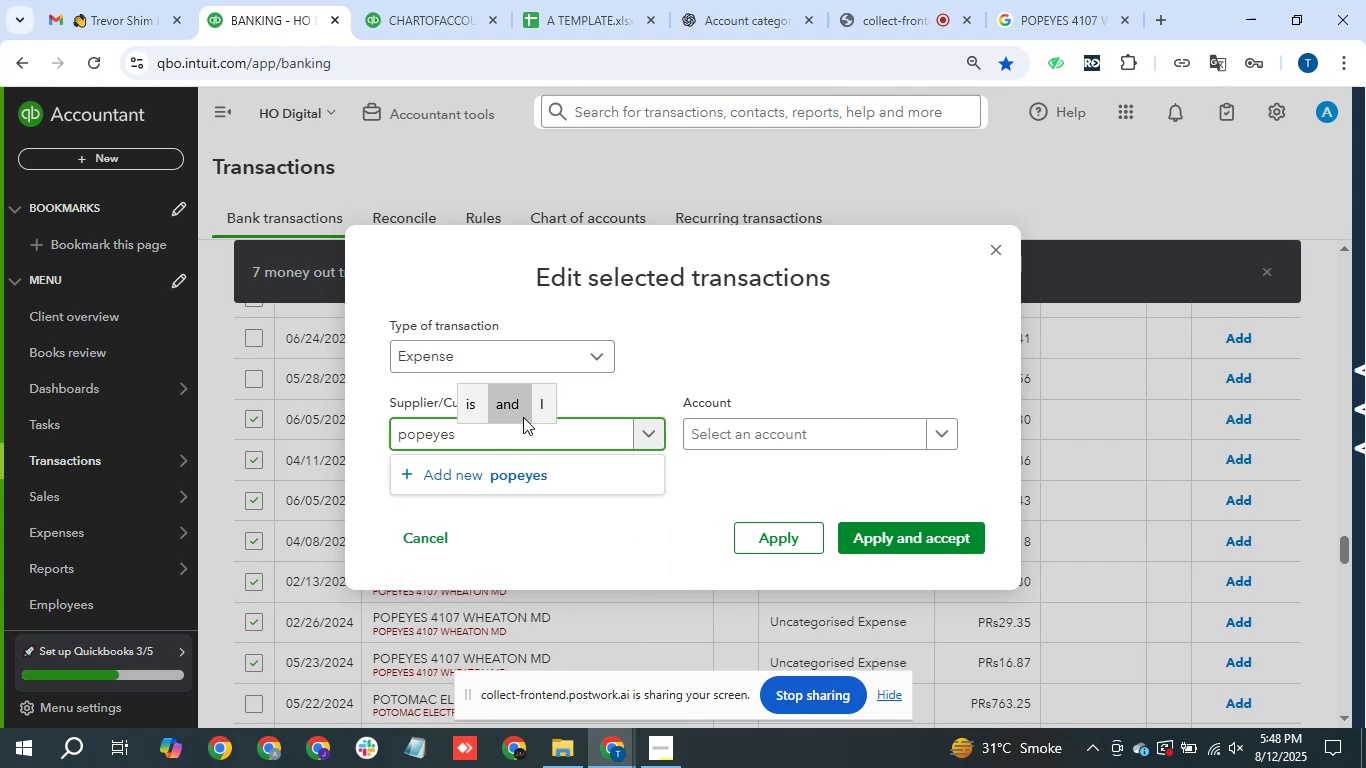 
left_click([530, 482])
 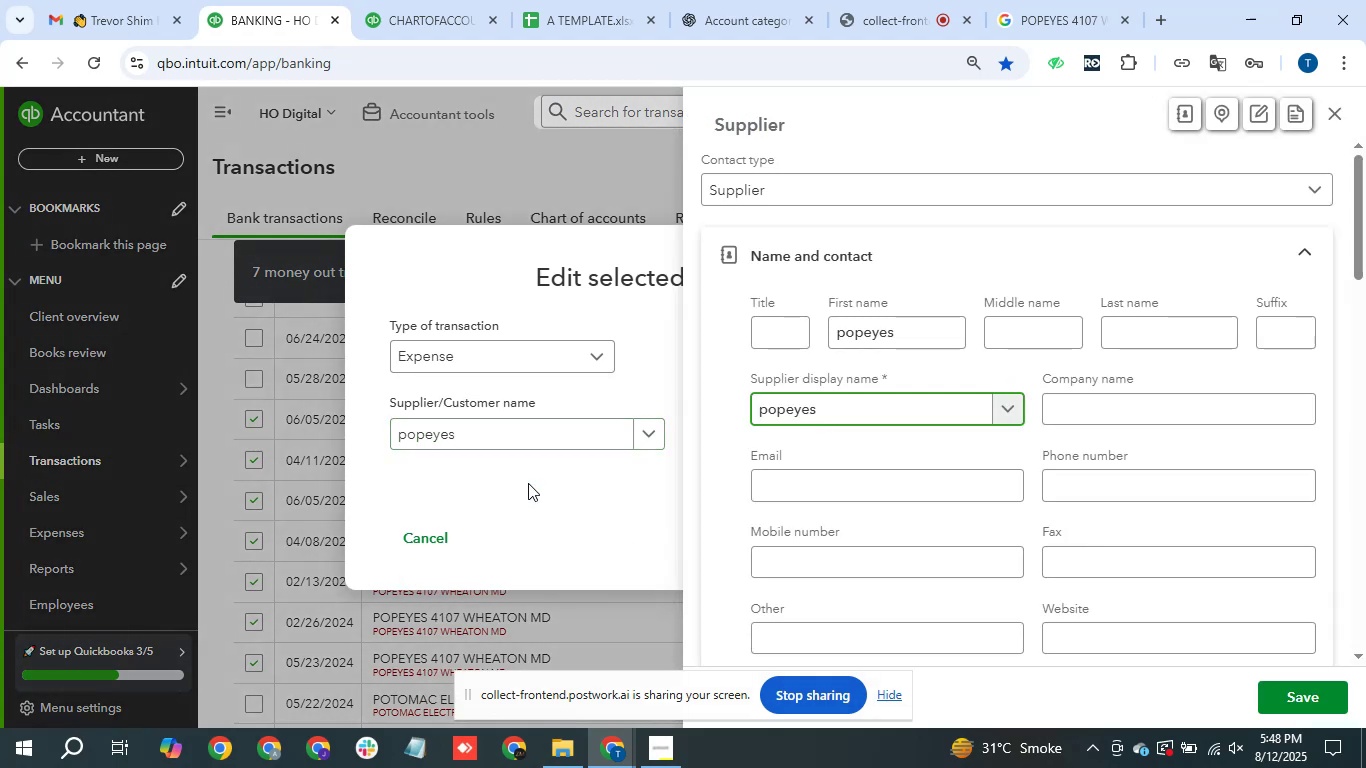 
wait(8.7)
 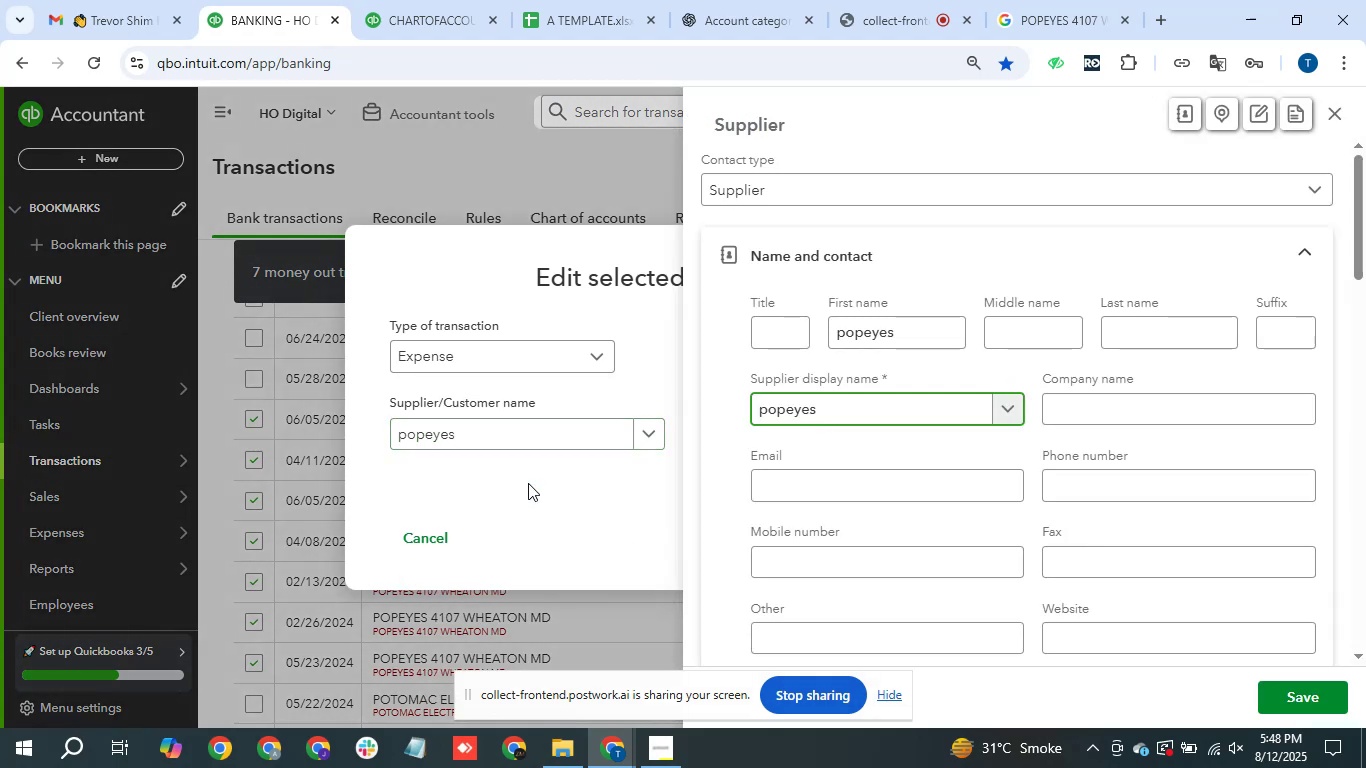 
double_click([755, 433])
 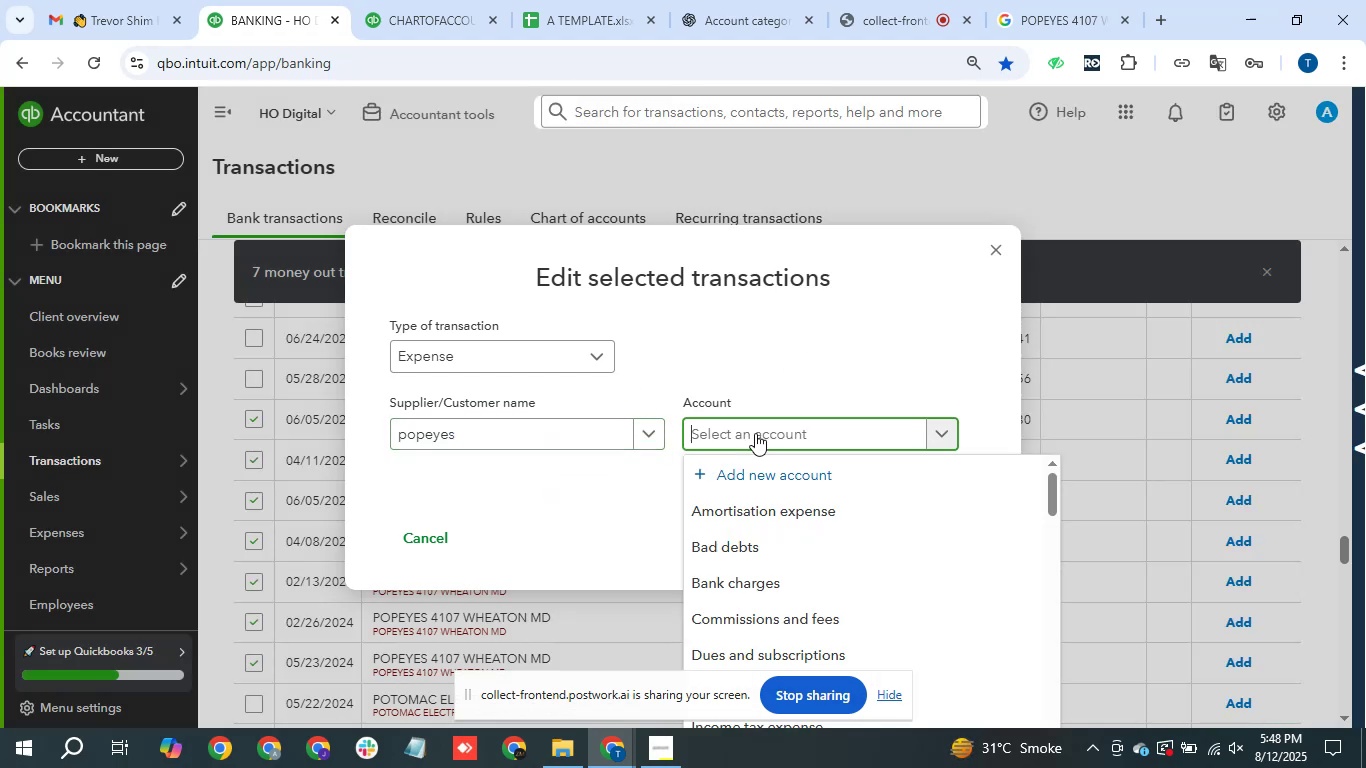 
type(meal)
 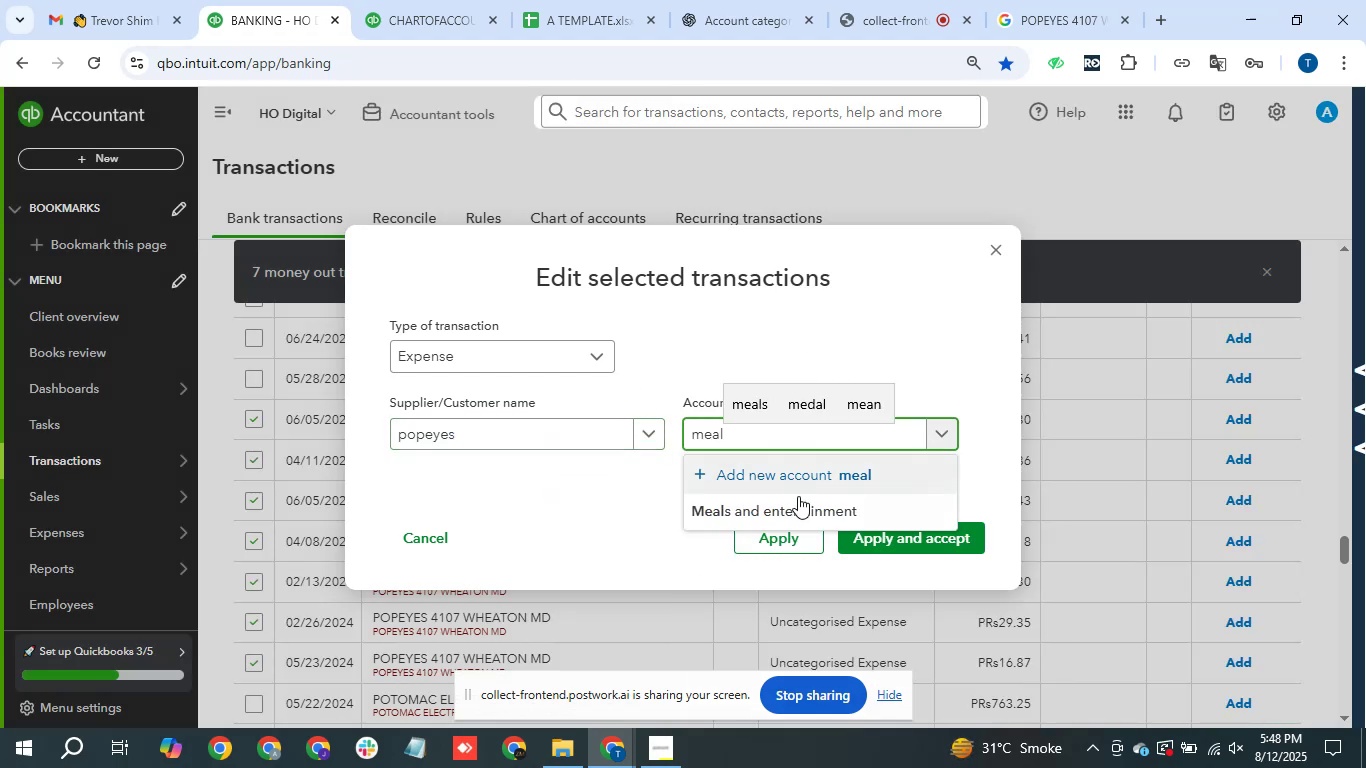 
left_click([805, 515])
 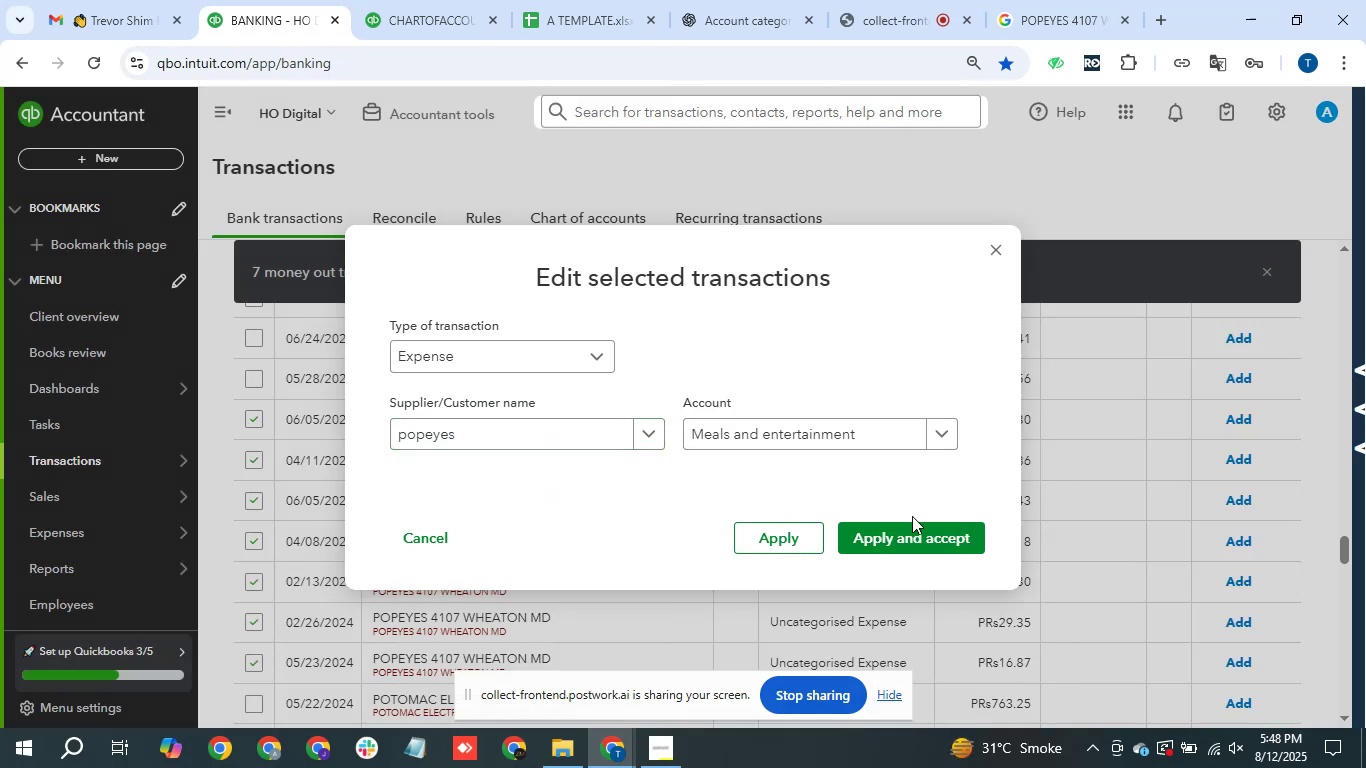 
double_click([914, 530])
 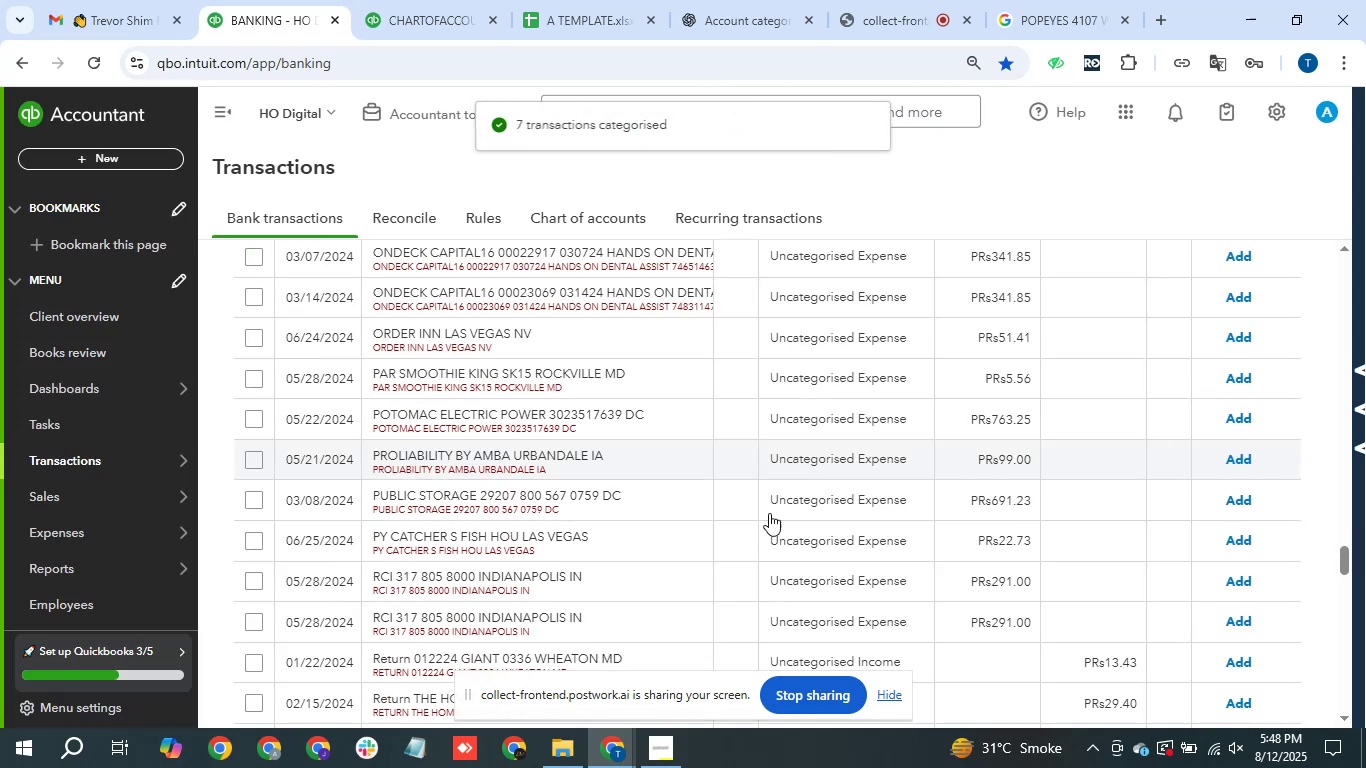 
scroll: coordinate [601, 453], scroll_direction: up, amount: 2.0
 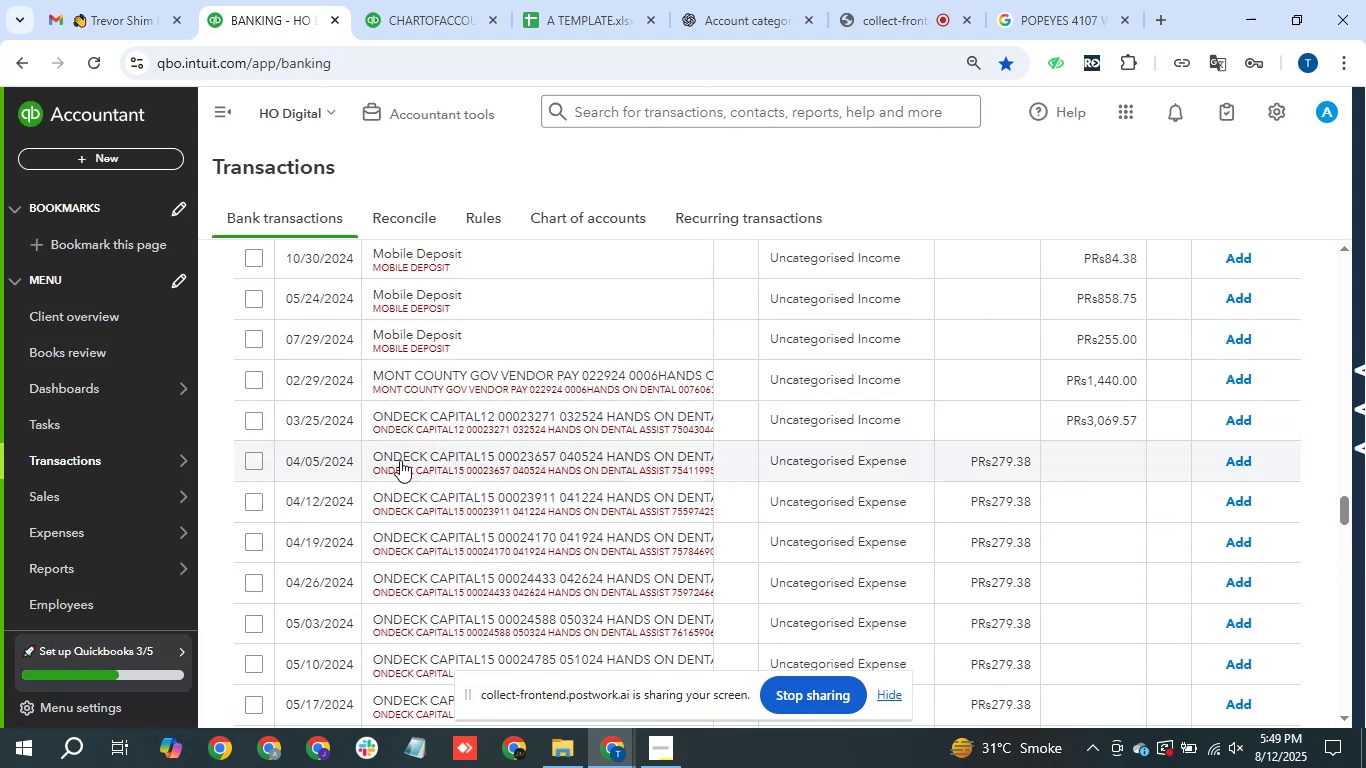 
wait(5.9)
 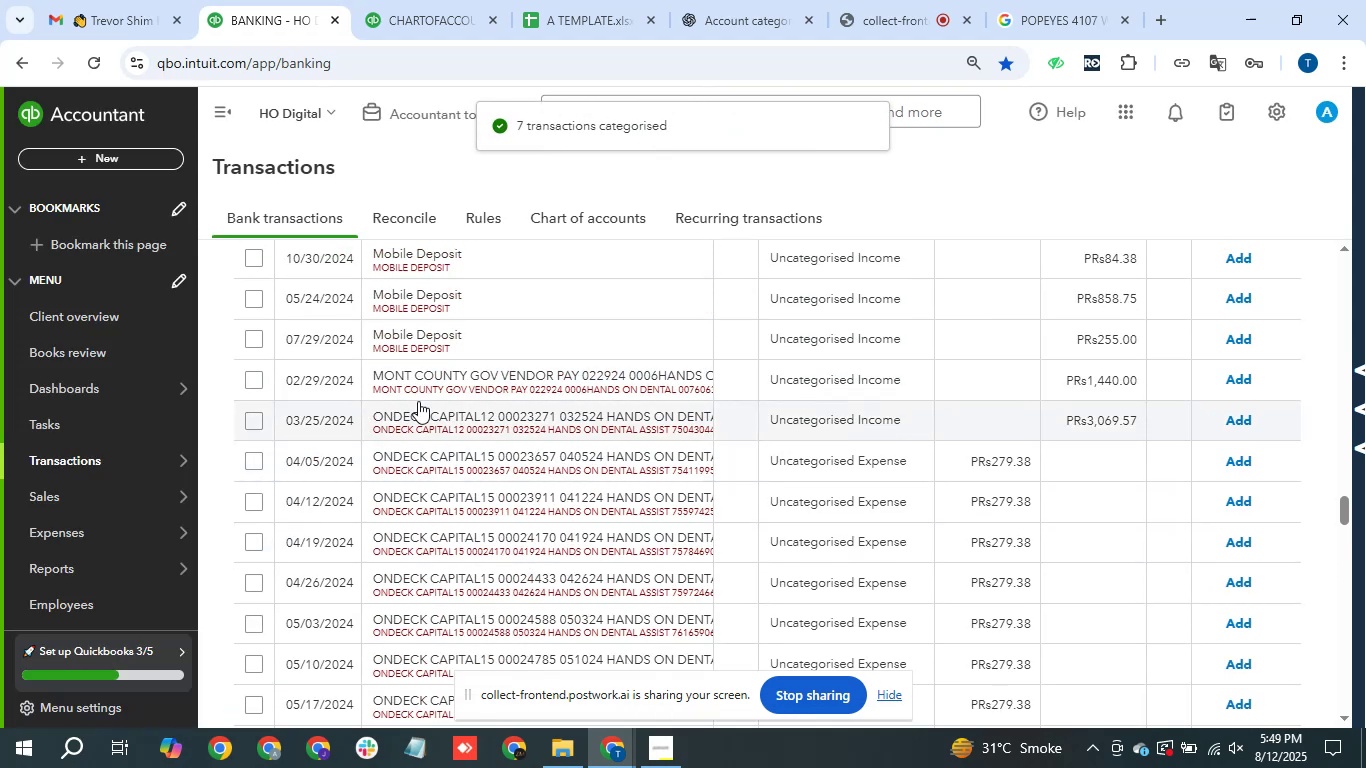 
left_click([255, 461])
 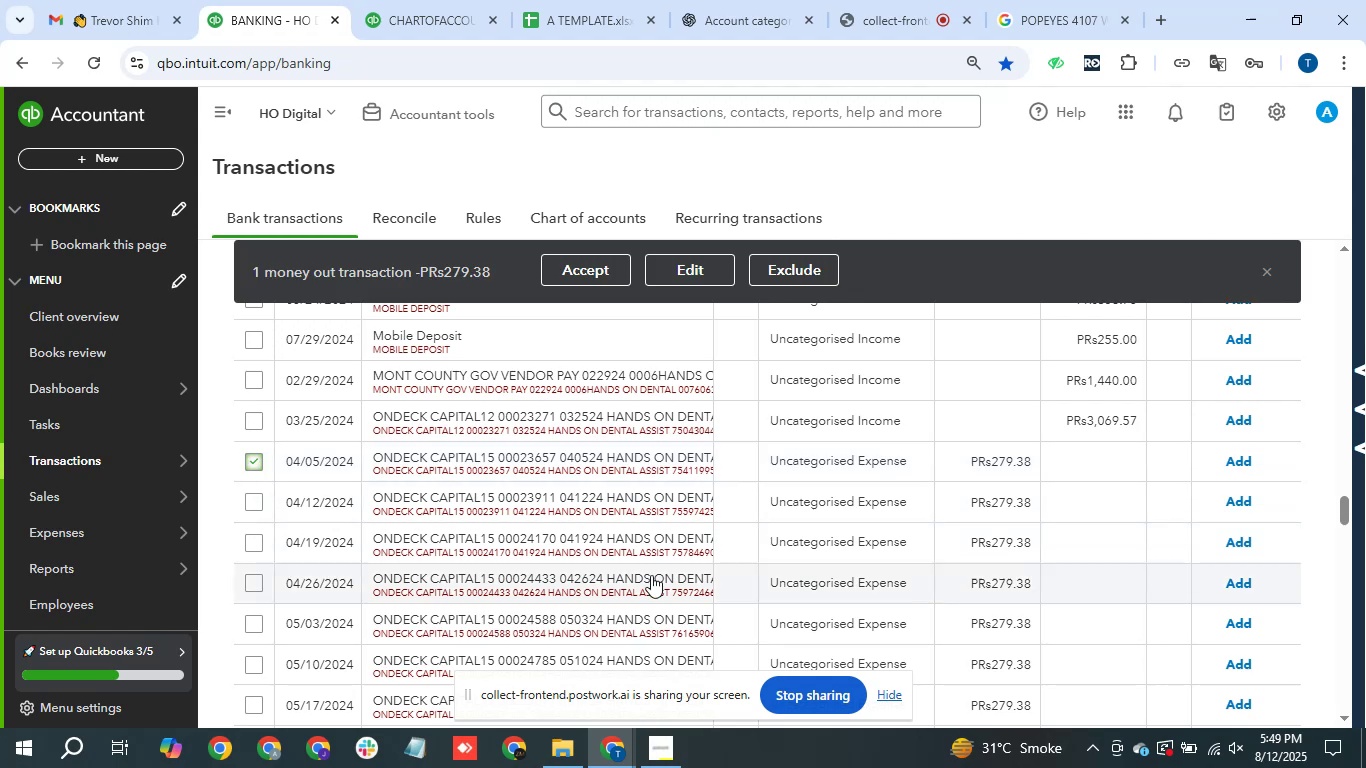 
scroll: coordinate [655, 577], scroll_direction: down, amount: 1.0
 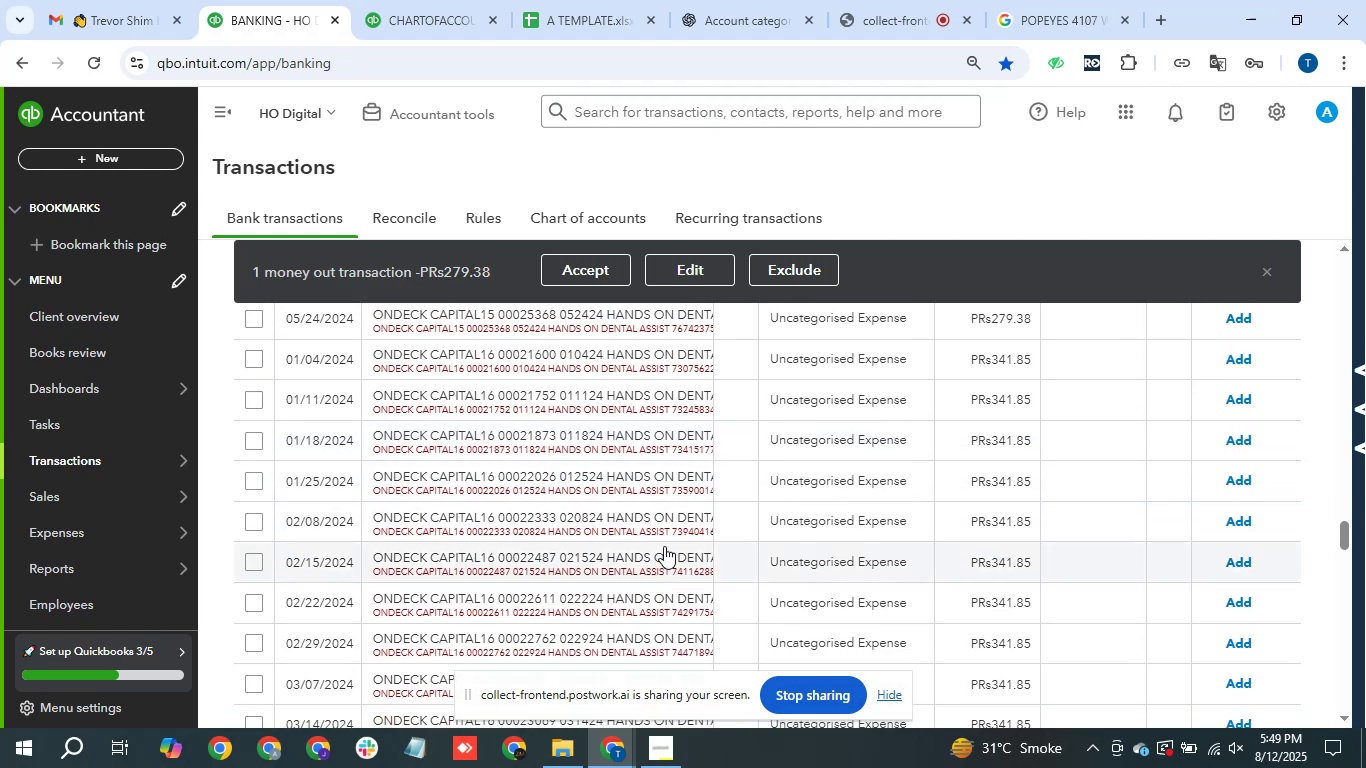 
scroll: coordinate [682, 526], scroll_direction: up, amount: 1.0
 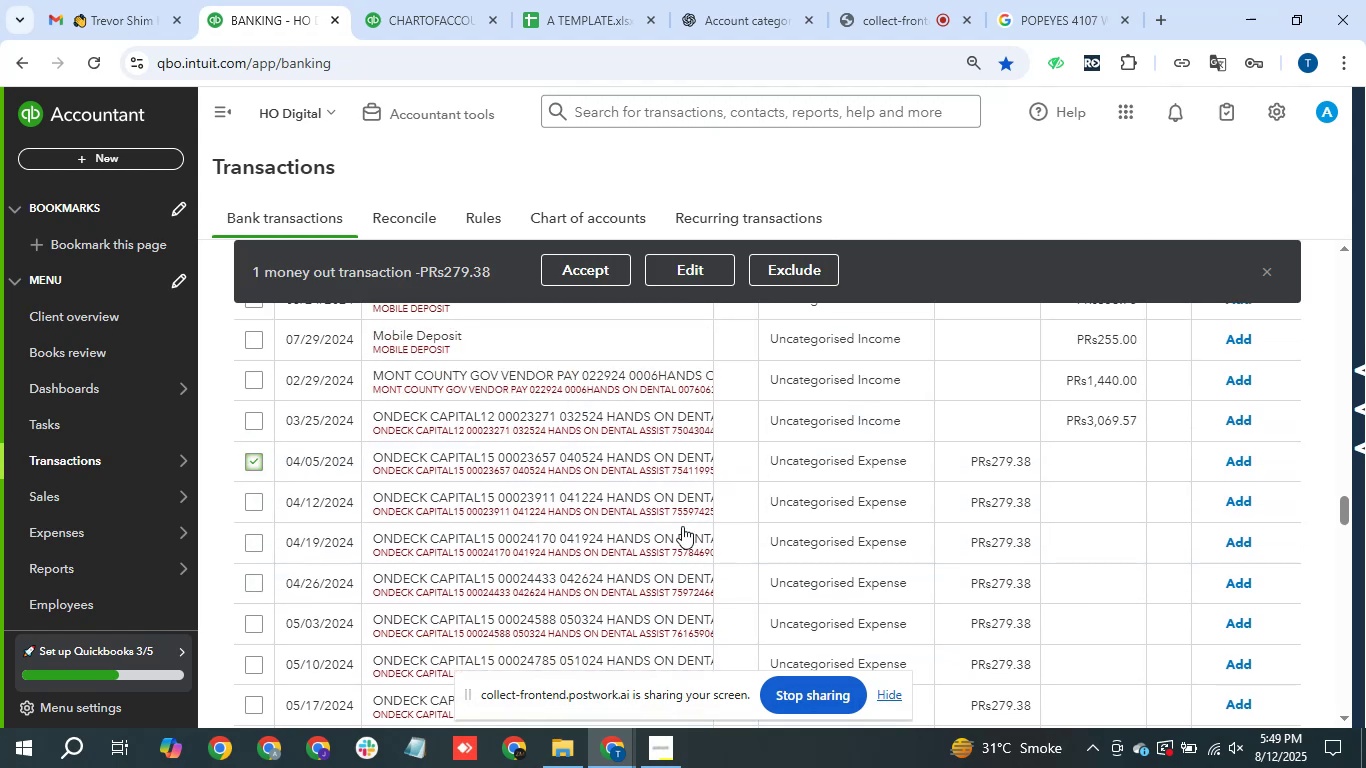 
scroll: coordinate [682, 526], scroll_direction: down, amount: 1.0
 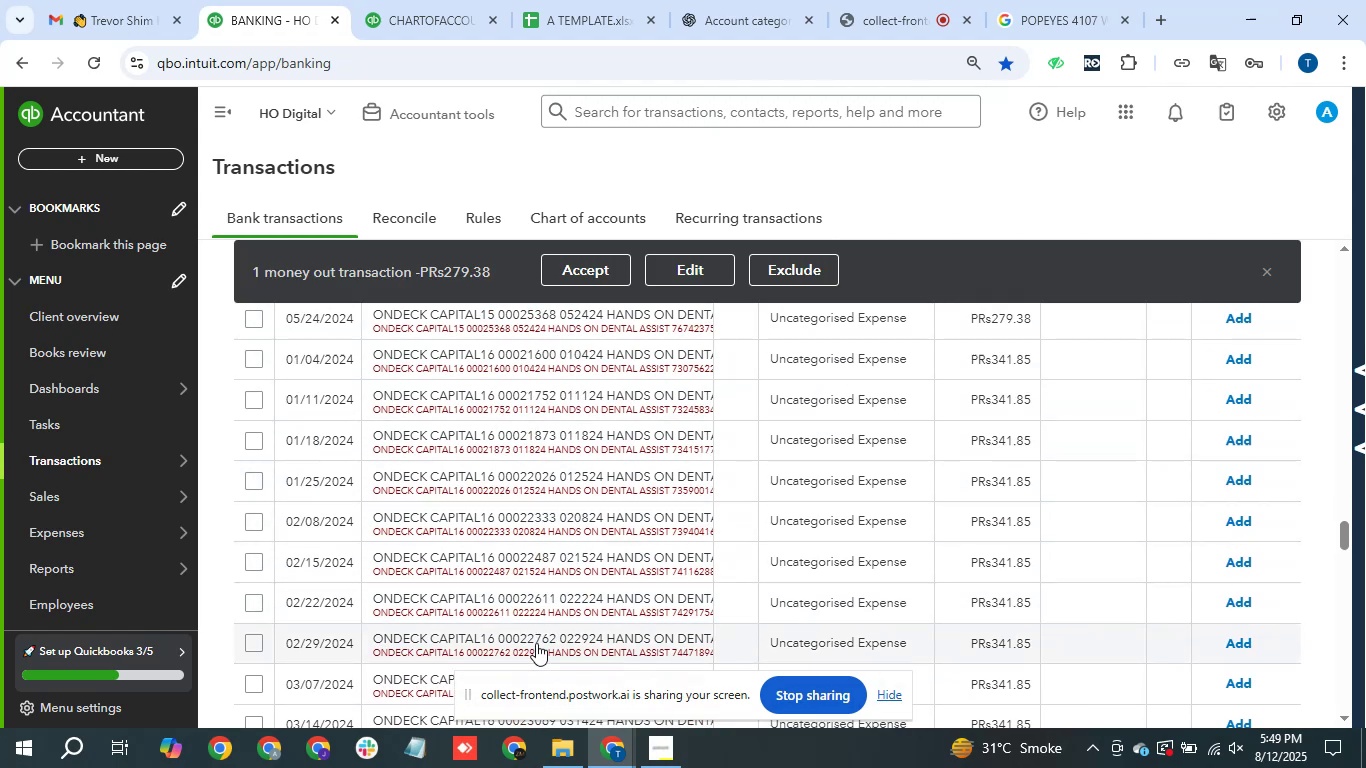 
wait(7.45)
 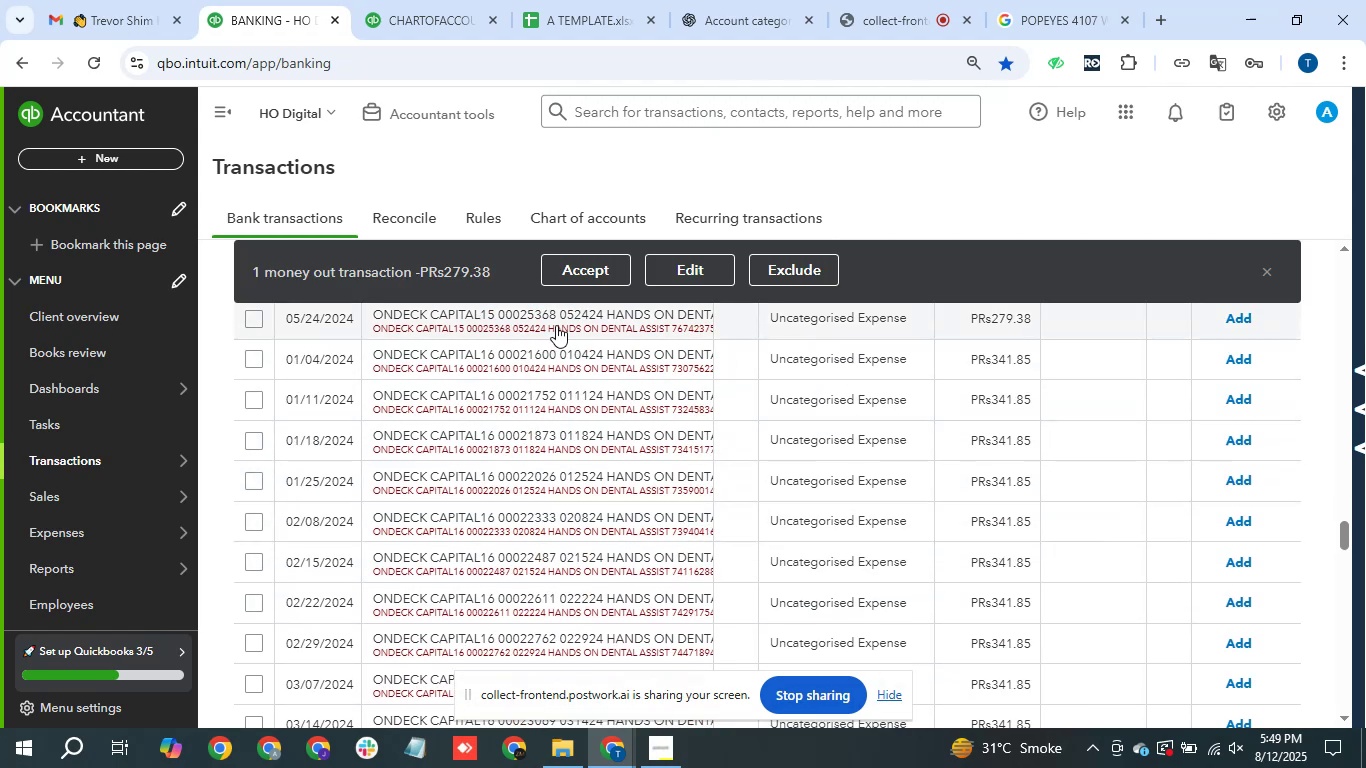 
scroll: coordinate [559, 634], scroll_direction: down, amount: 1.0
 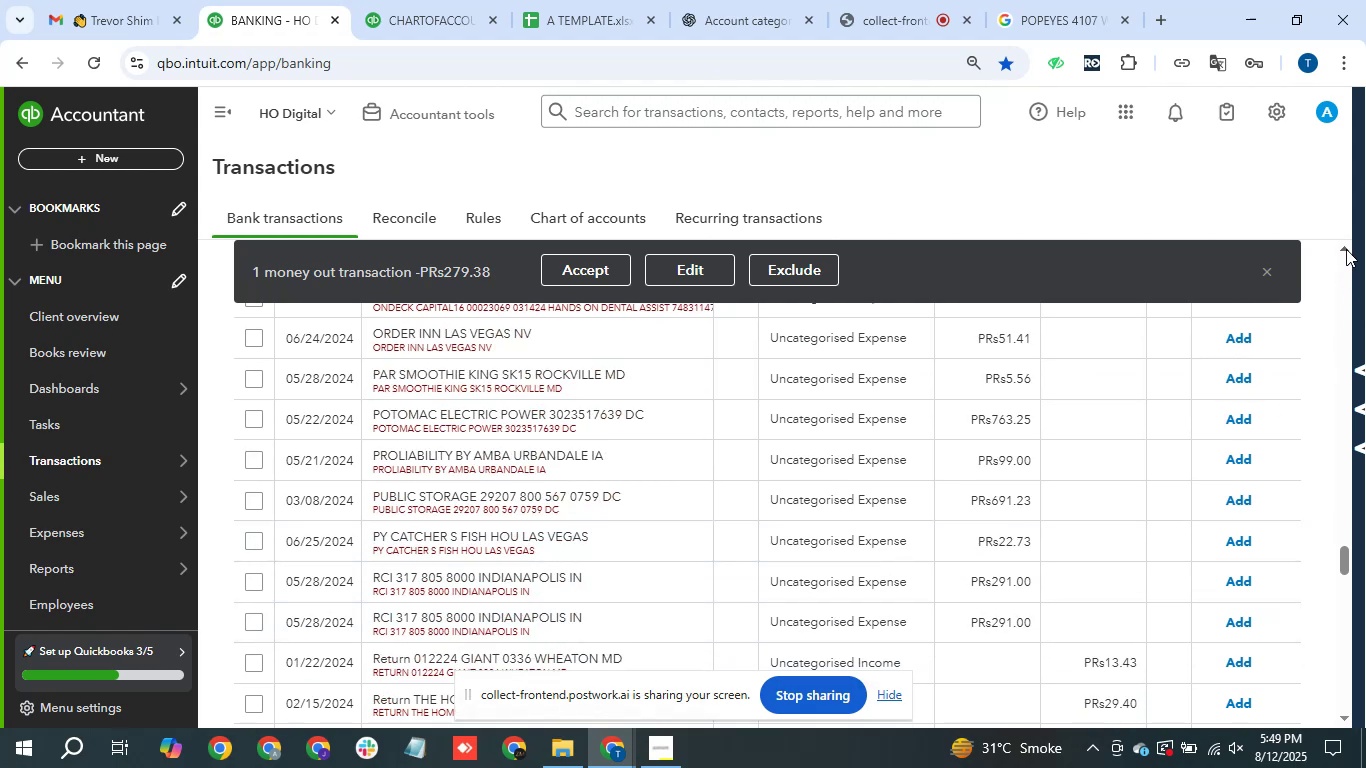 
double_click([1346, 249])
 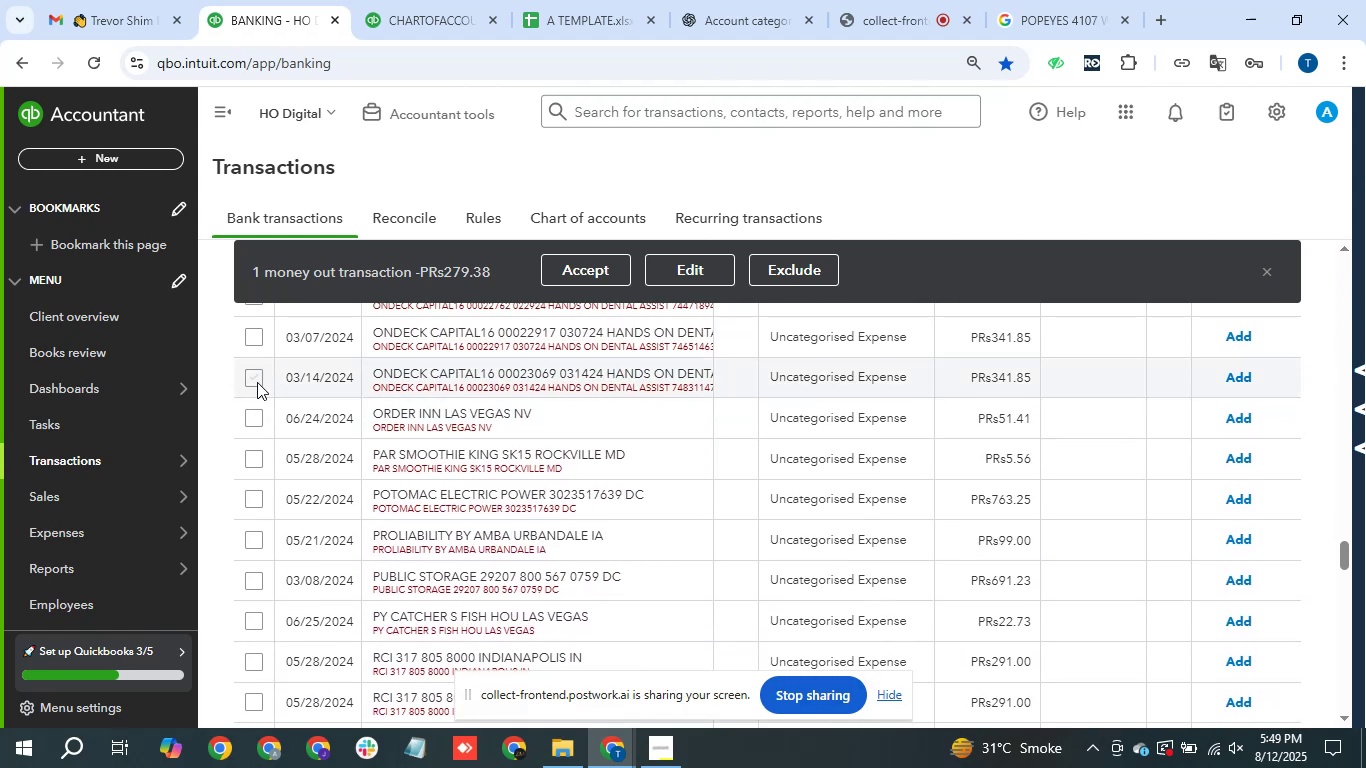 
hold_key(key=ShiftLeft, duration=0.75)
left_click([257, 382])
 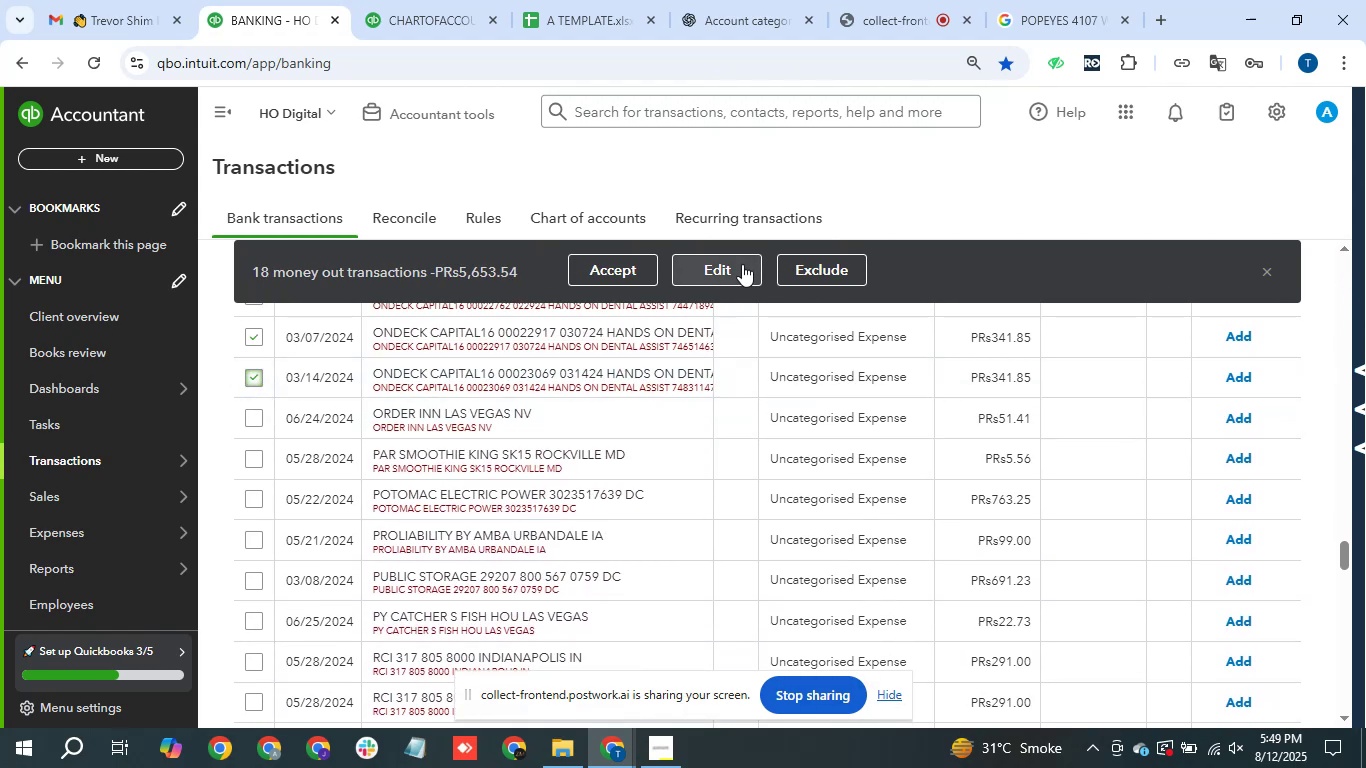 
left_click([742, 264])
 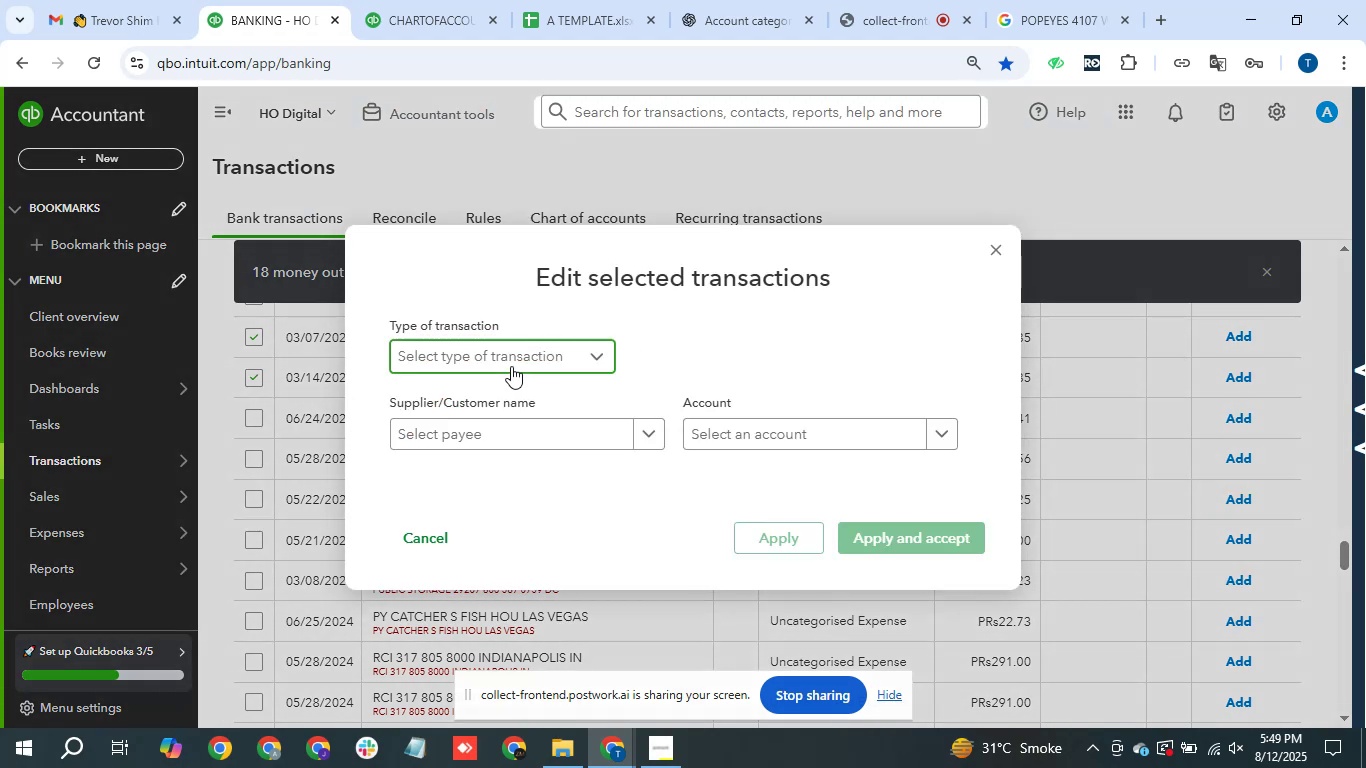 
double_click([488, 397])
 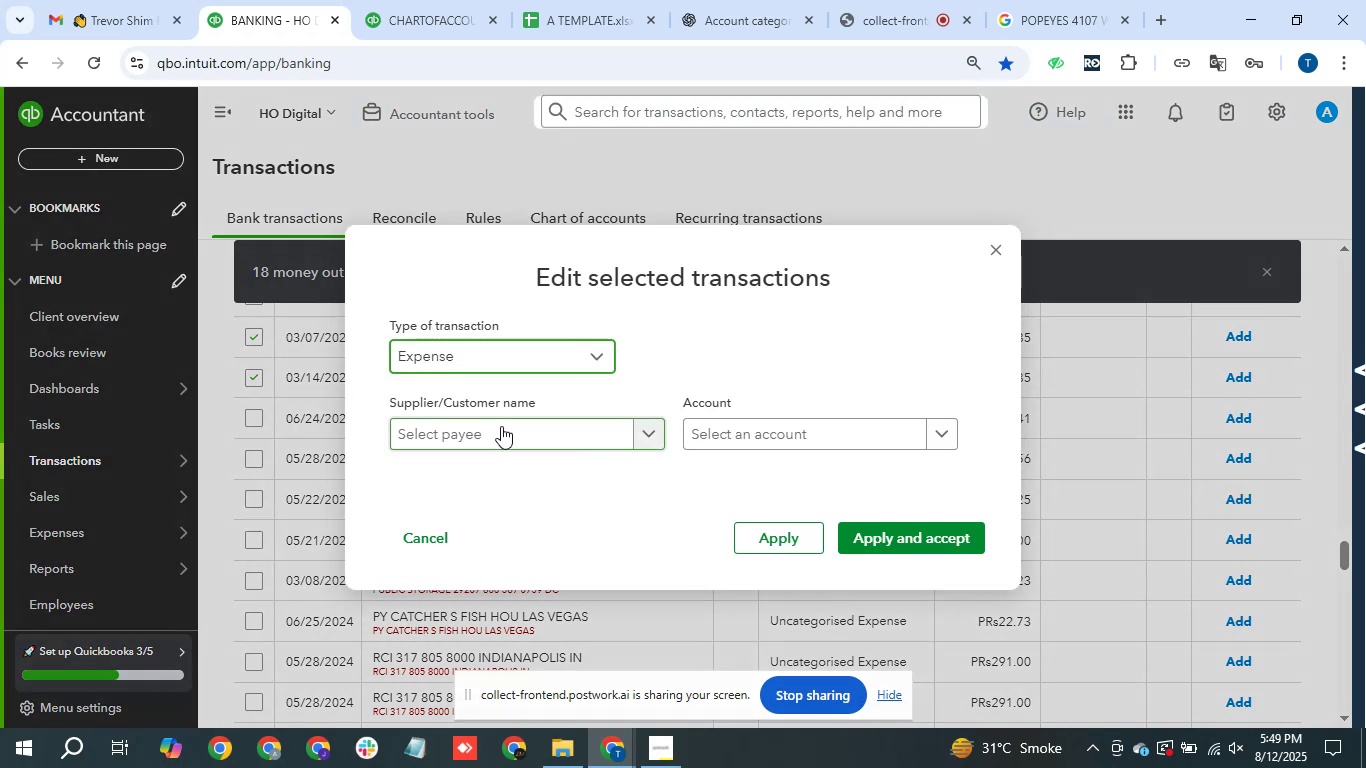 
left_click([501, 426])
 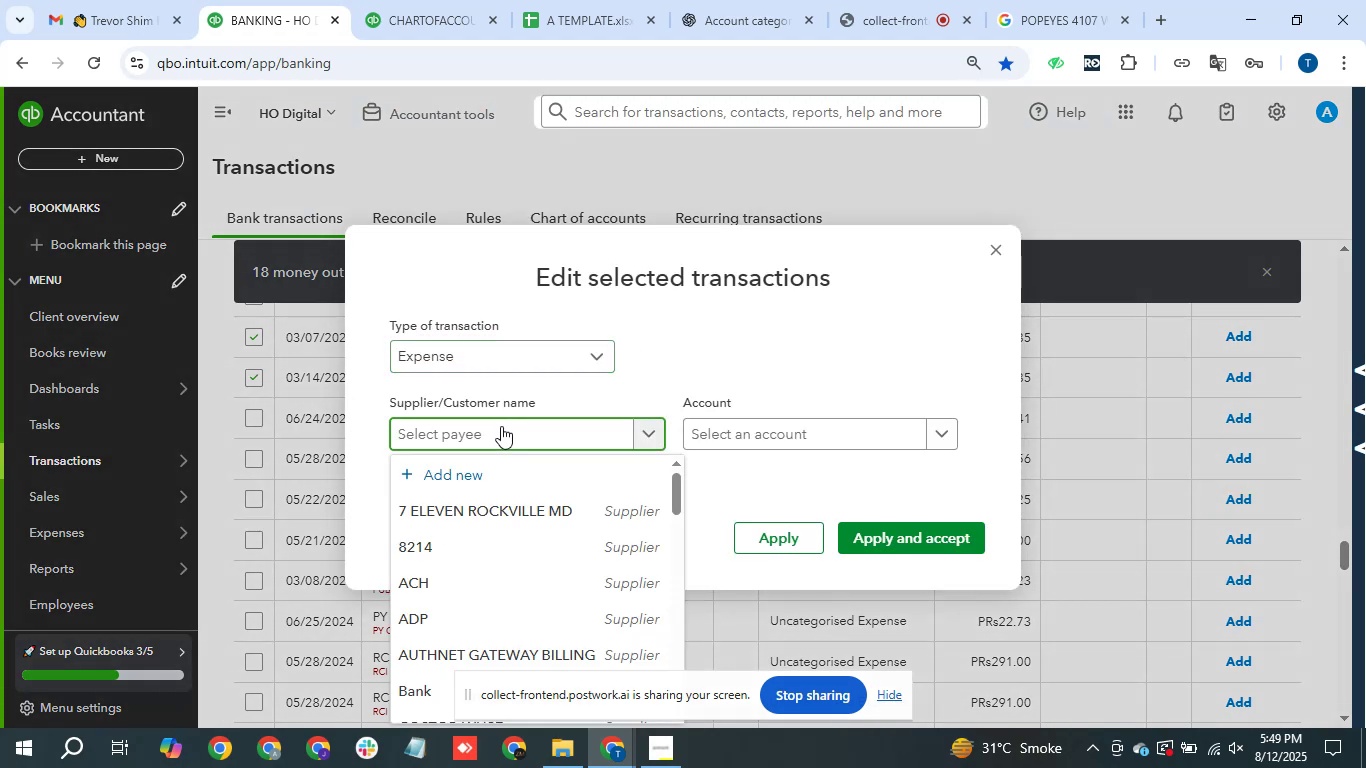 
type(one)
 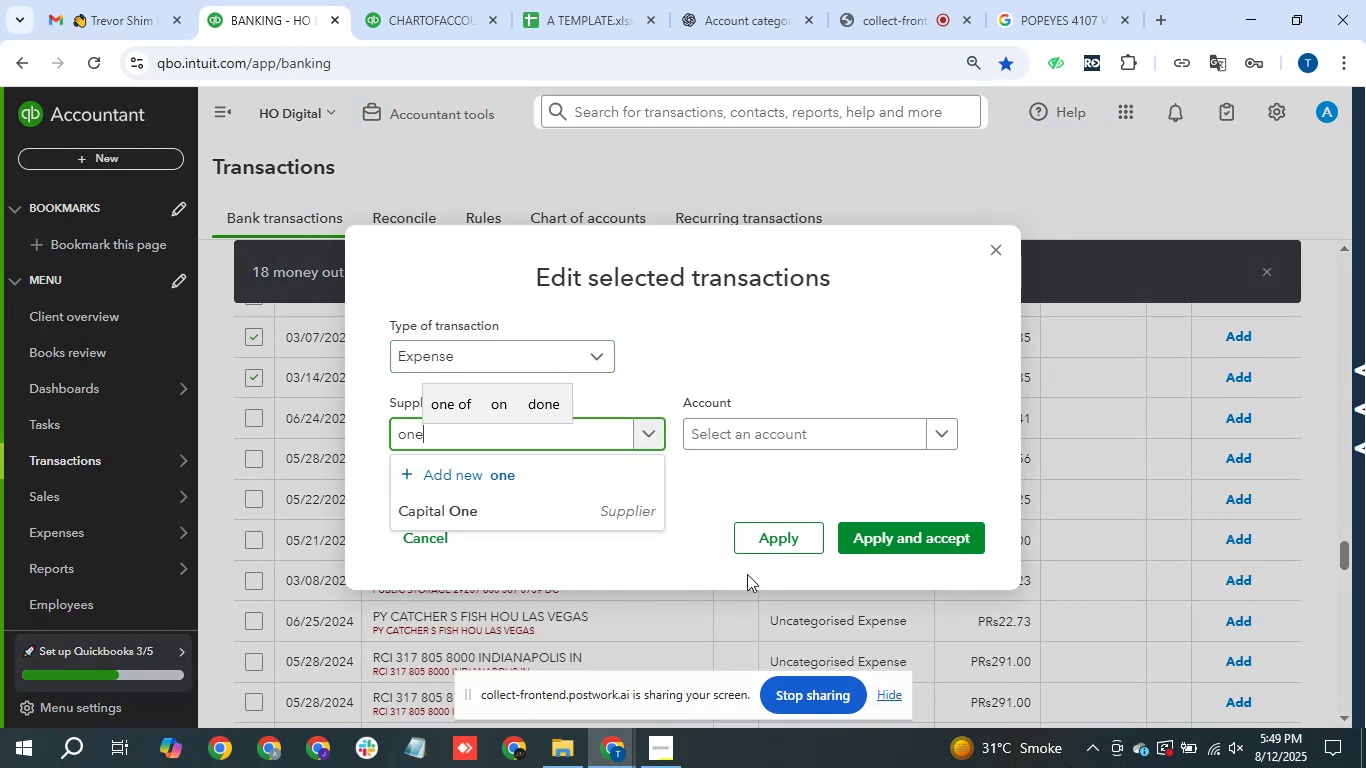 
left_click([496, 509])
 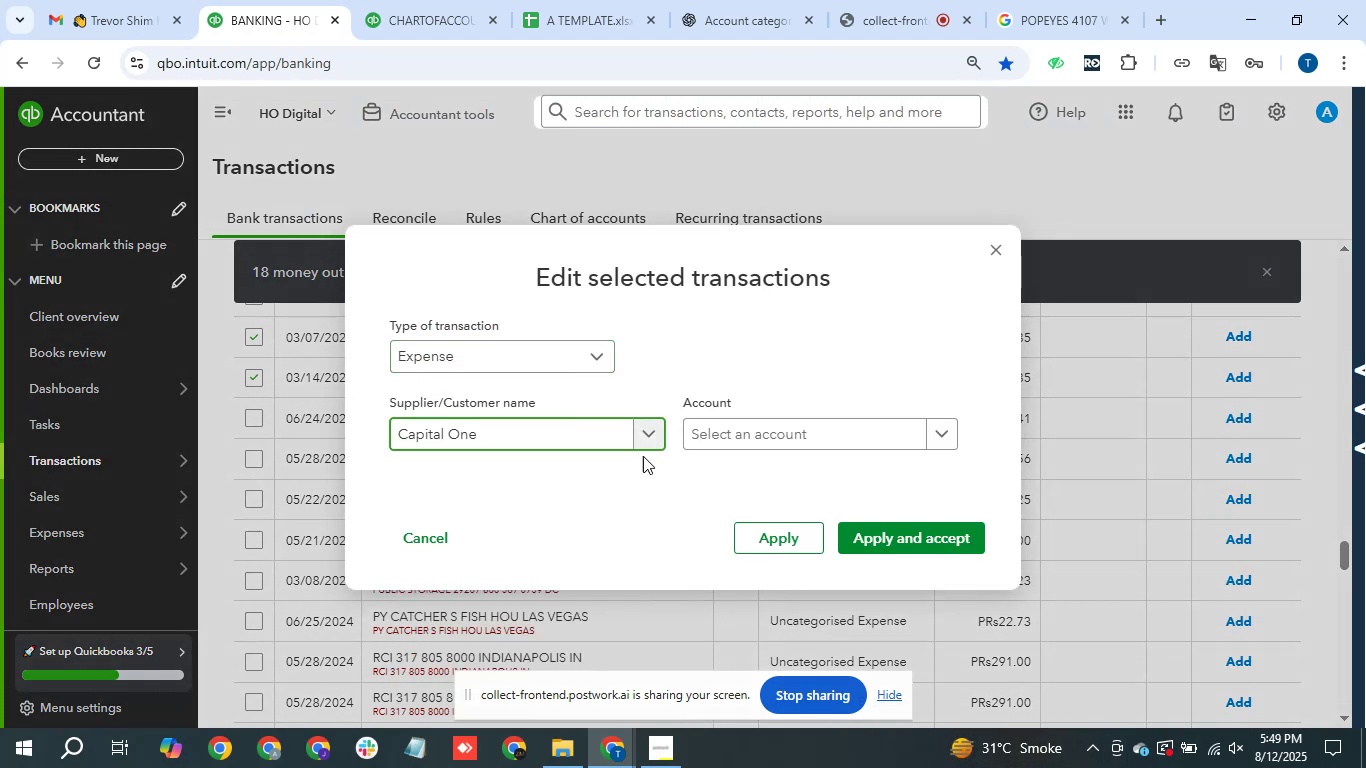 
left_click([839, 436])
 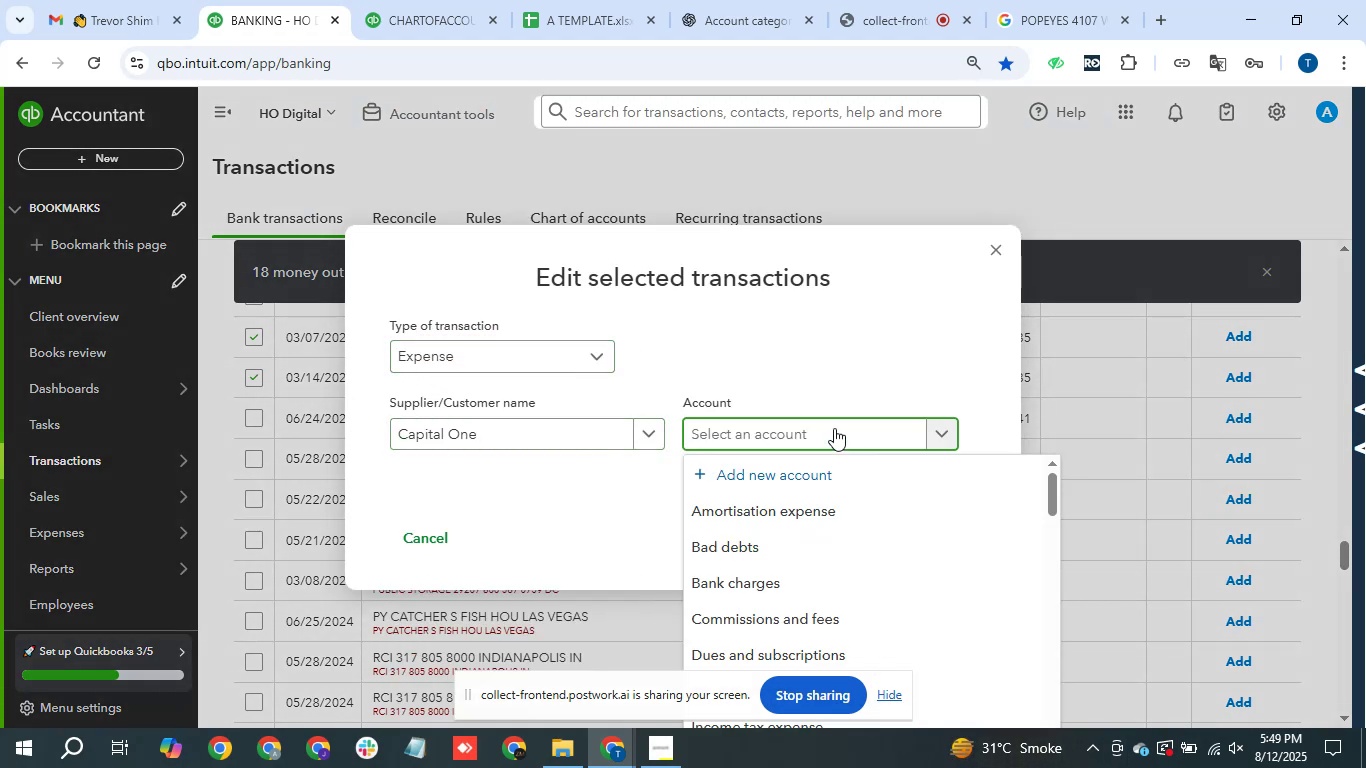 
type(sub)
 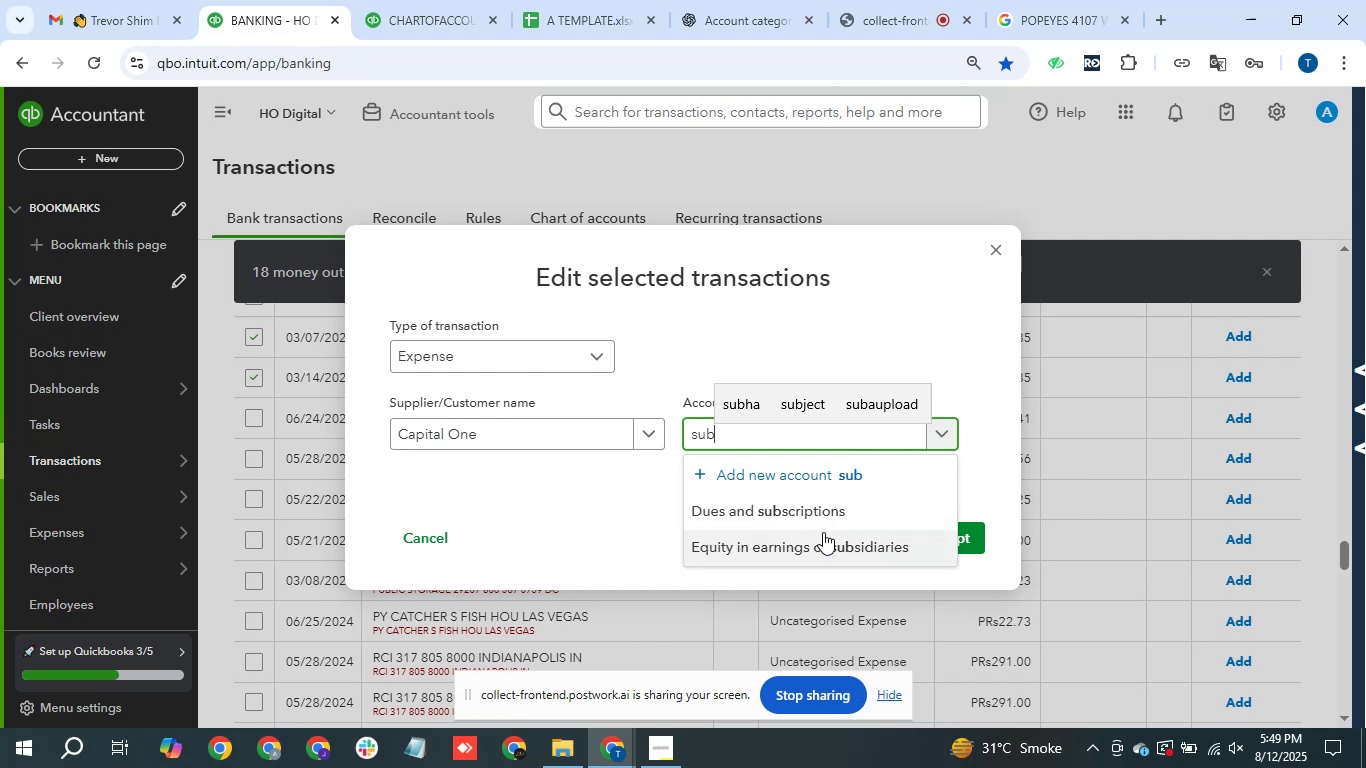 
left_click([840, 513])
 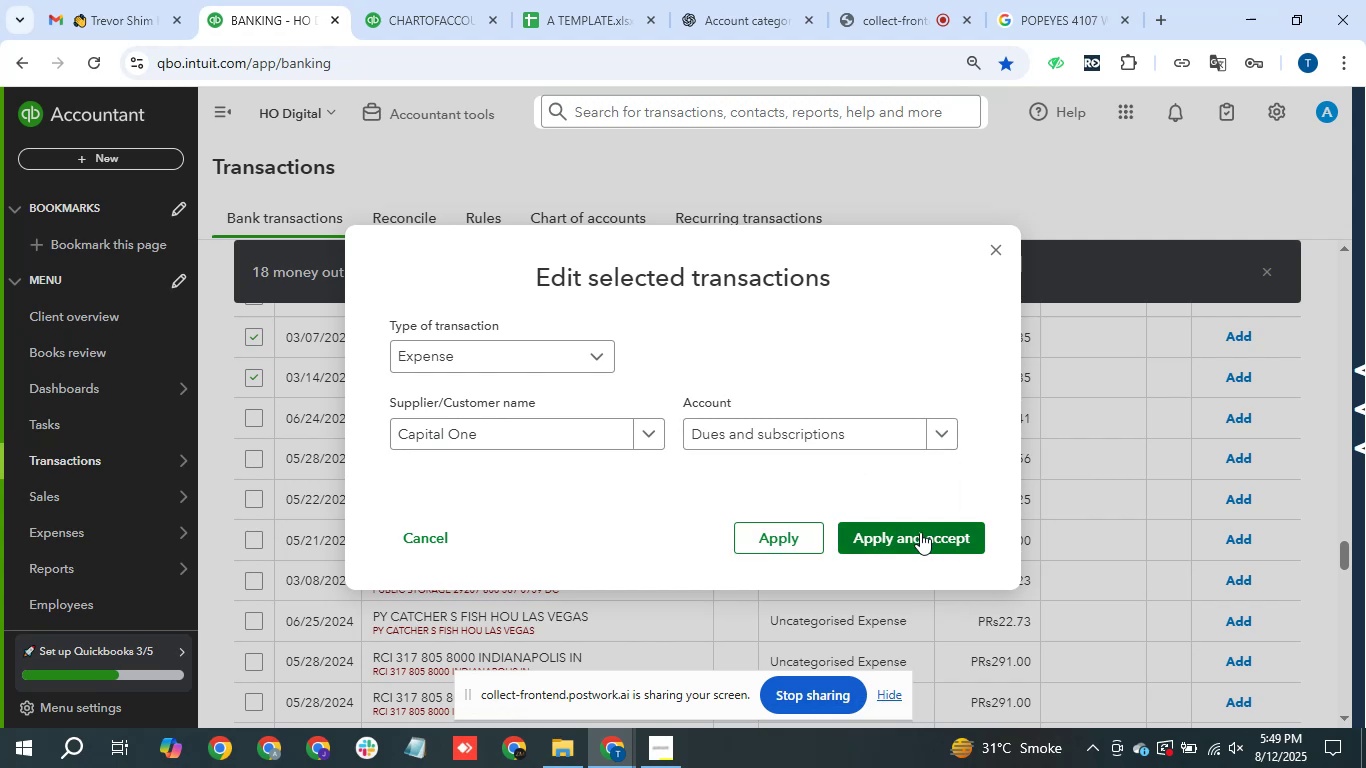 
left_click([921, 532])
 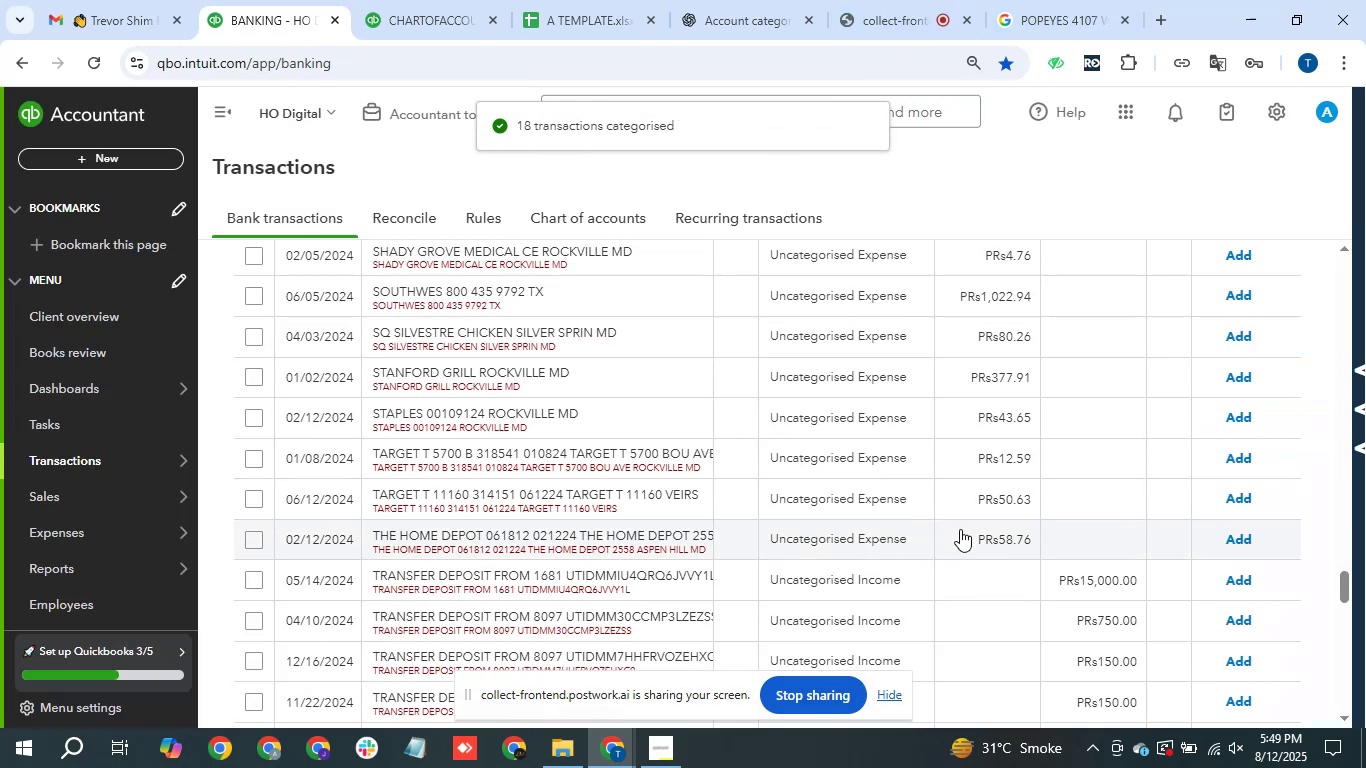 
wait(7.47)
 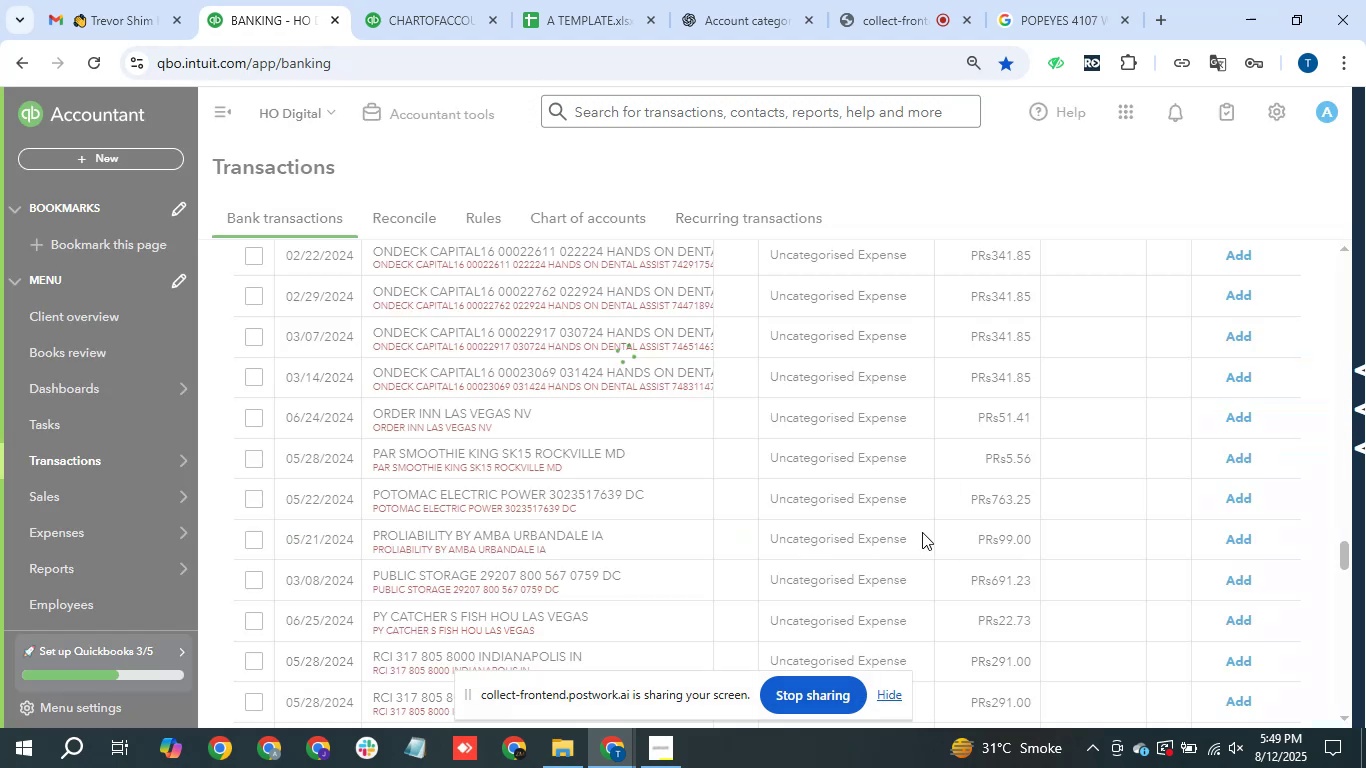 
scroll: coordinate [744, 438], scroll_direction: down, amount: 1.0
 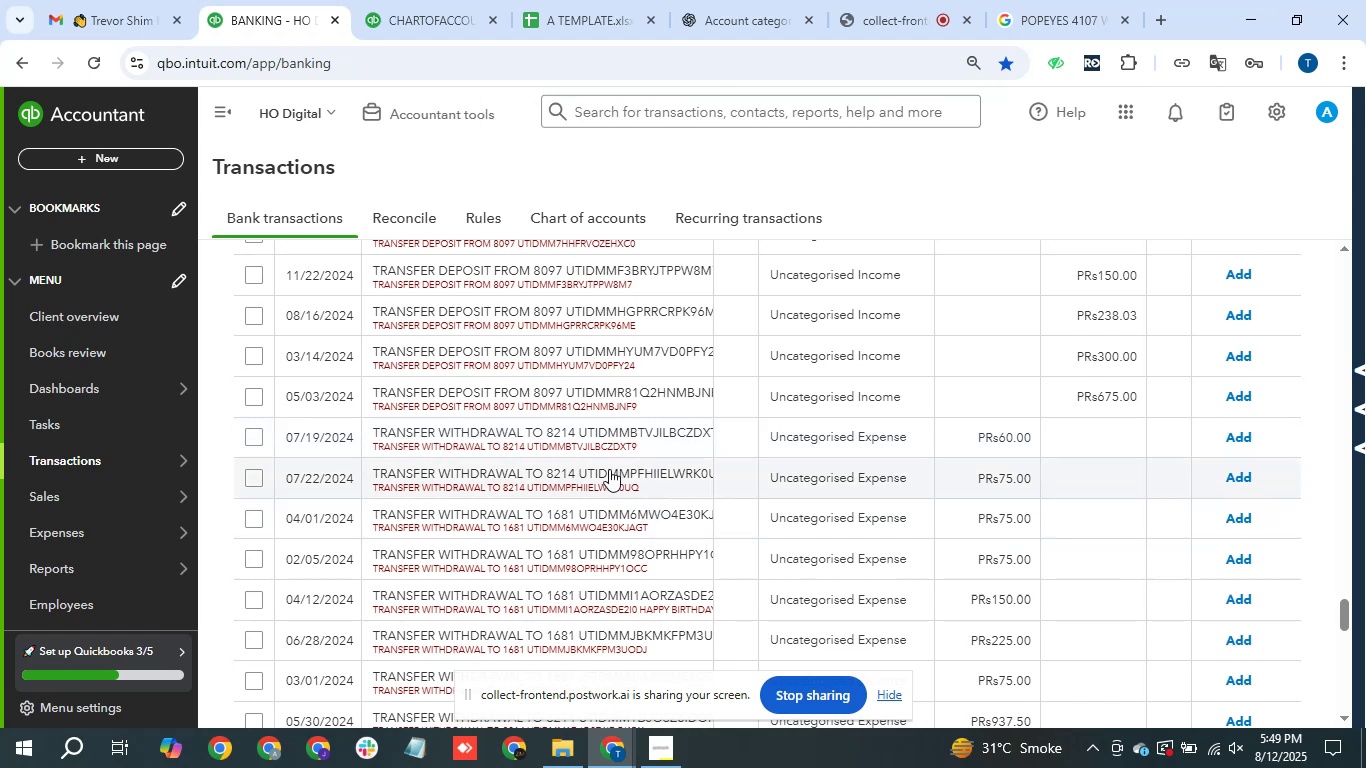 
wait(8.05)
 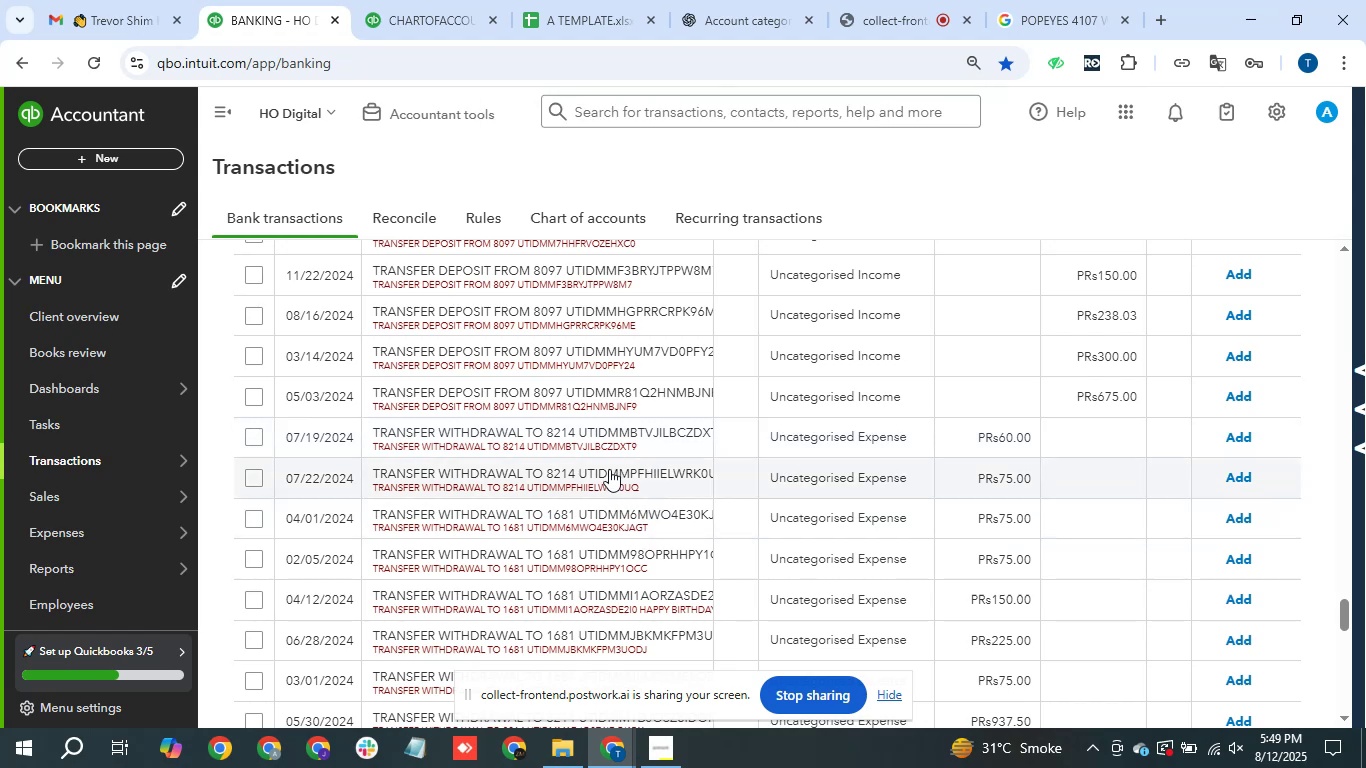 
left_click([254, 434])
 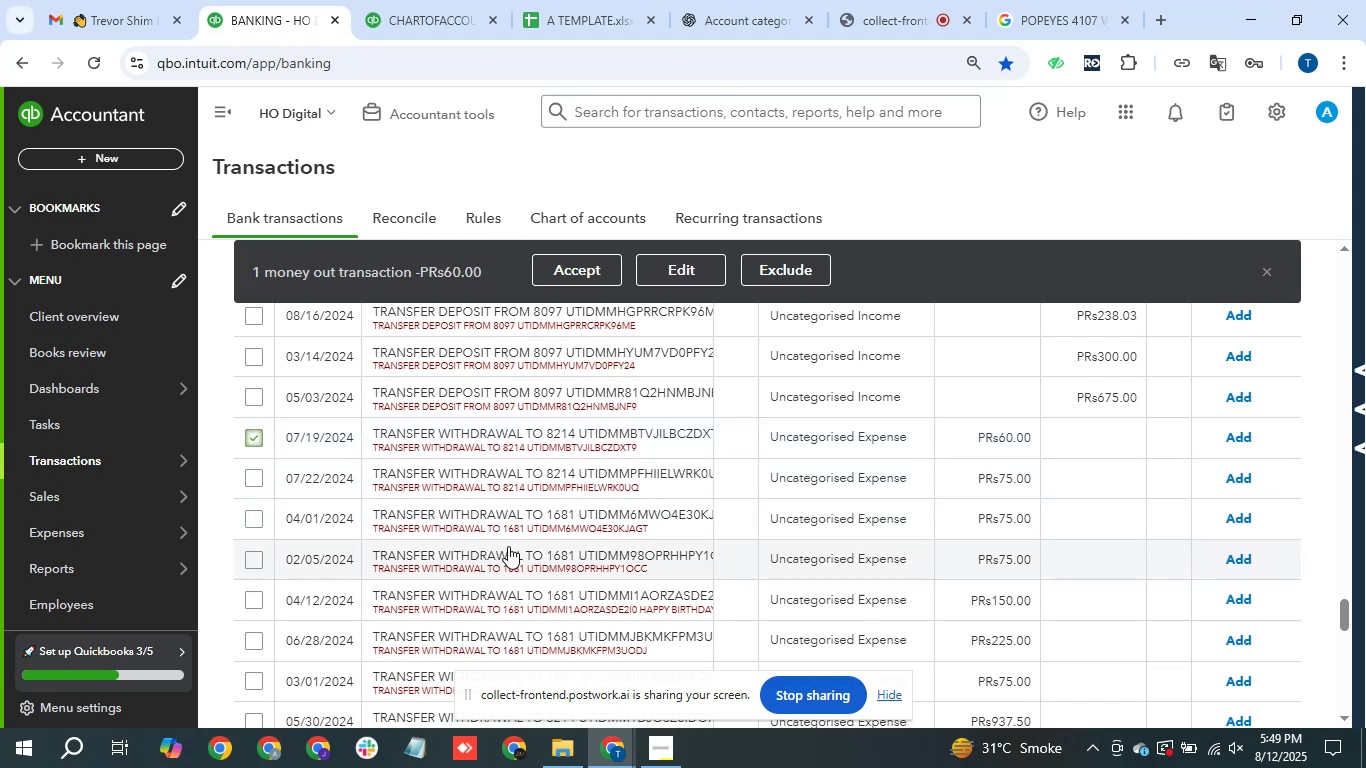 
scroll: coordinate [545, 568], scroll_direction: down, amount: 2.0
 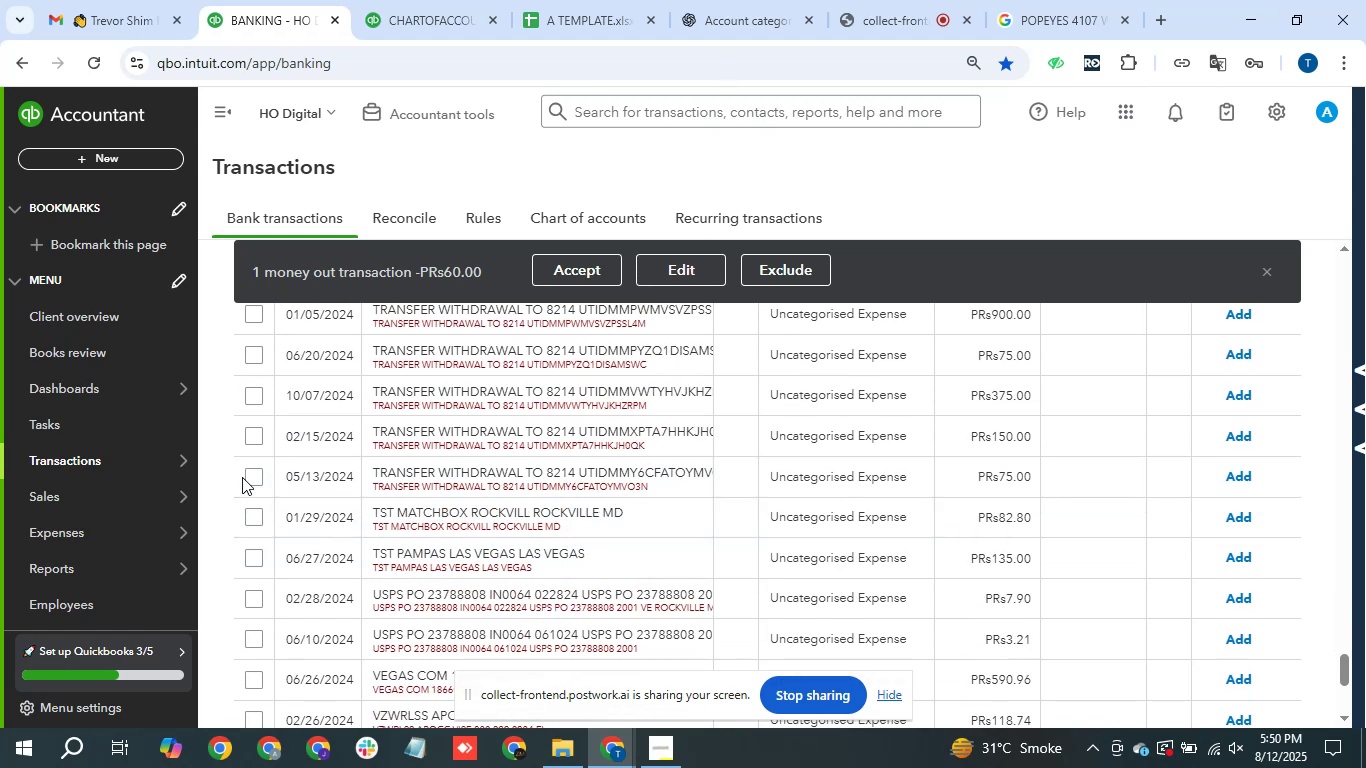 
hold_key(key=ShiftLeft, duration=1.19)
left_click([261, 481])
 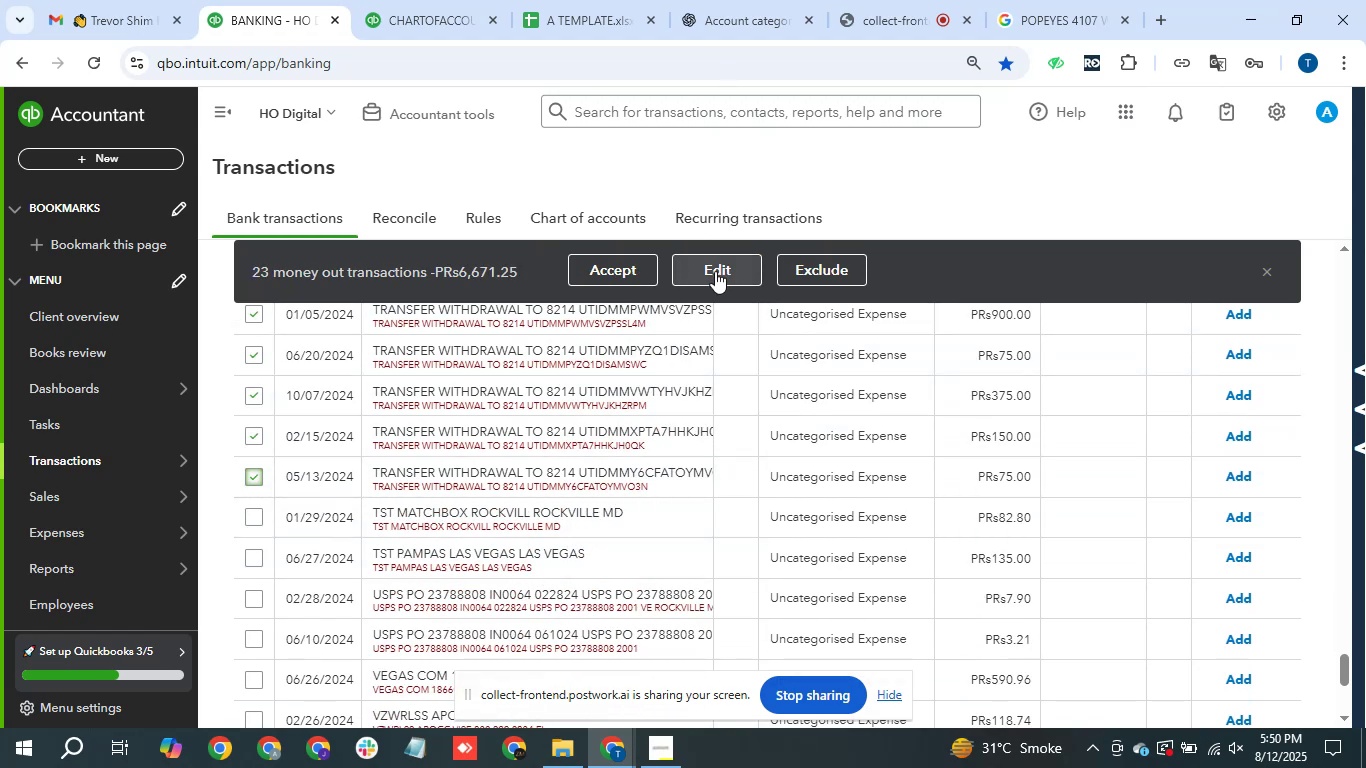 
left_click([502, 360])
 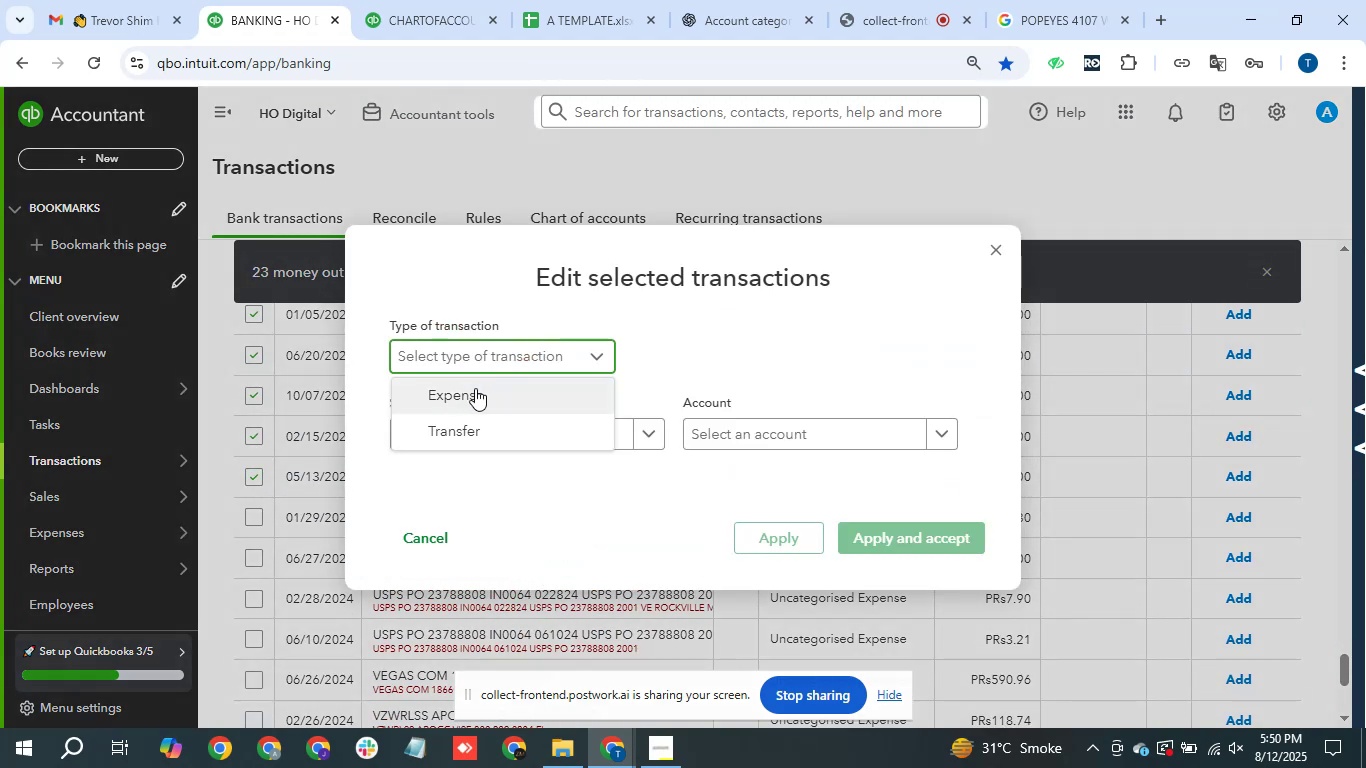 
left_click([474, 390])
 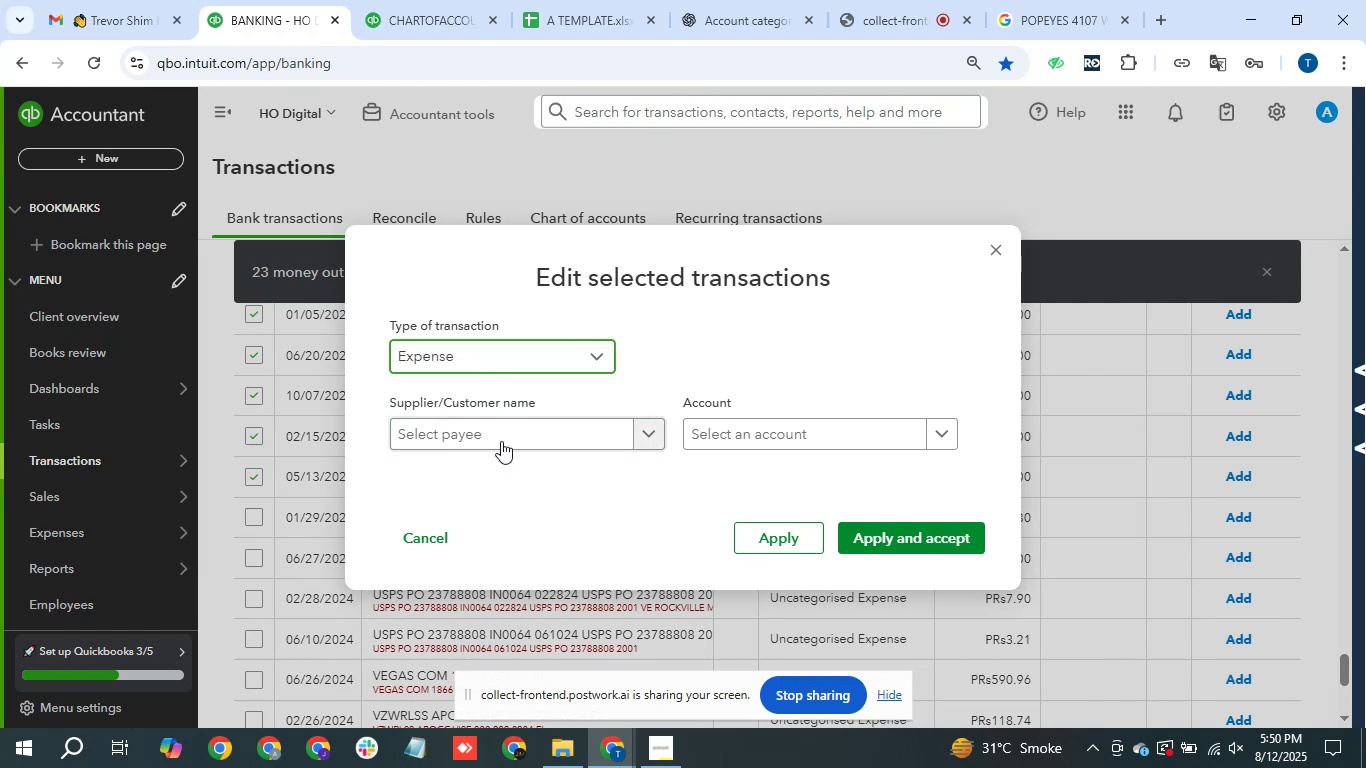 
left_click([501, 439])
 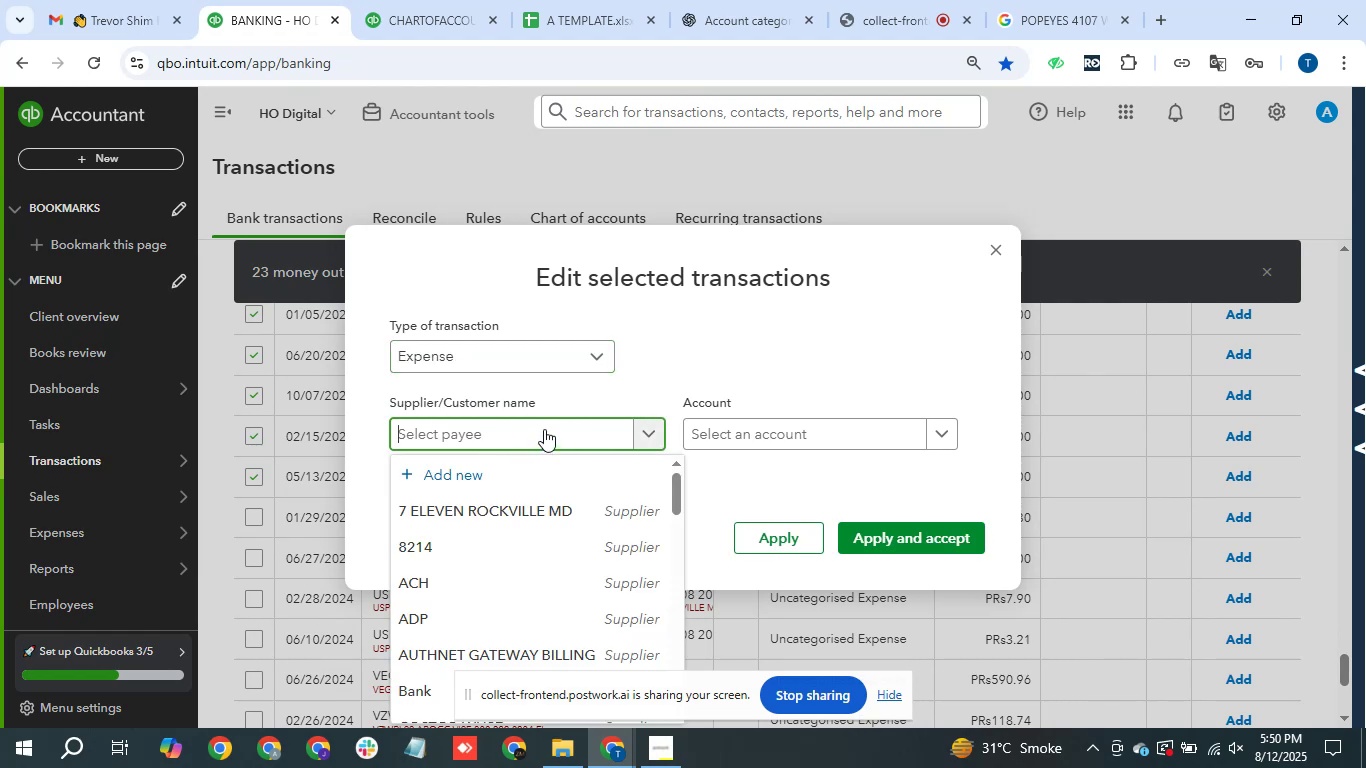 
type(bank)
 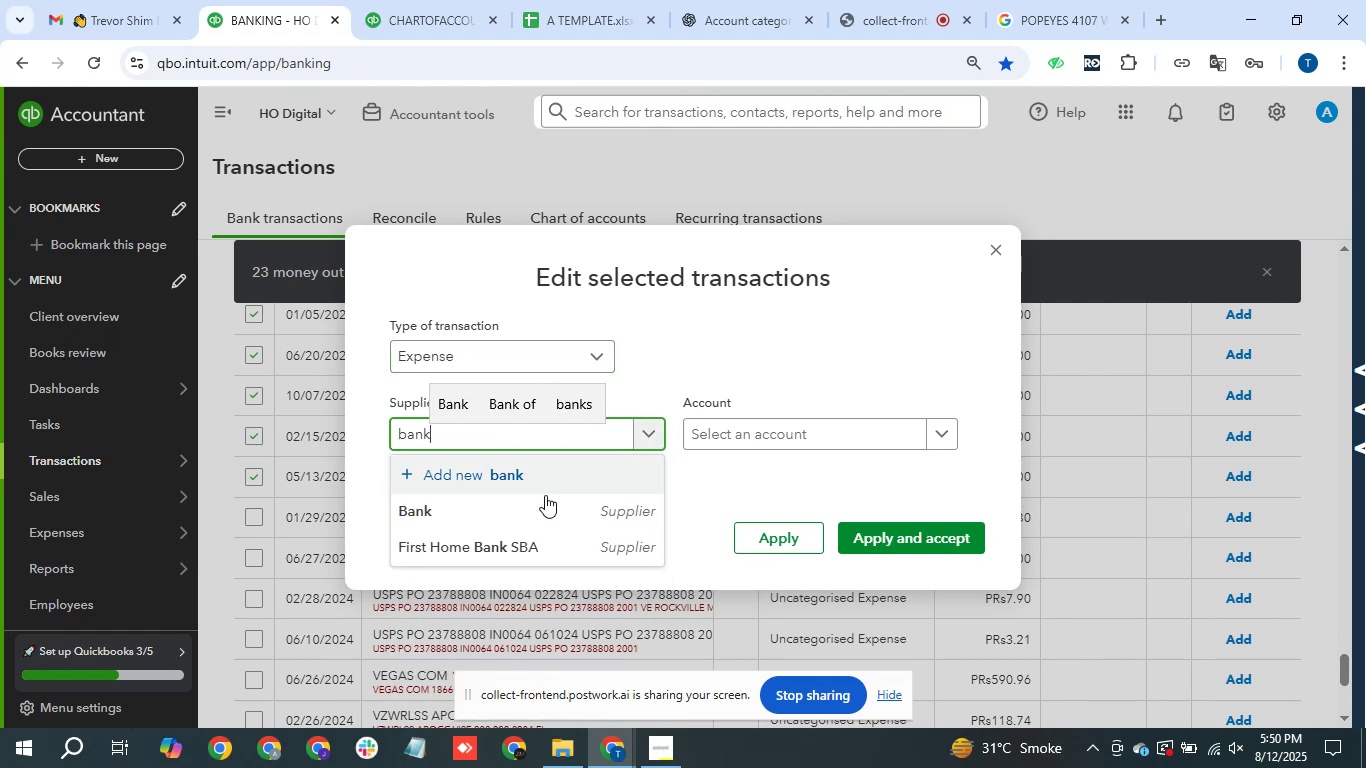 
left_click([538, 514])
 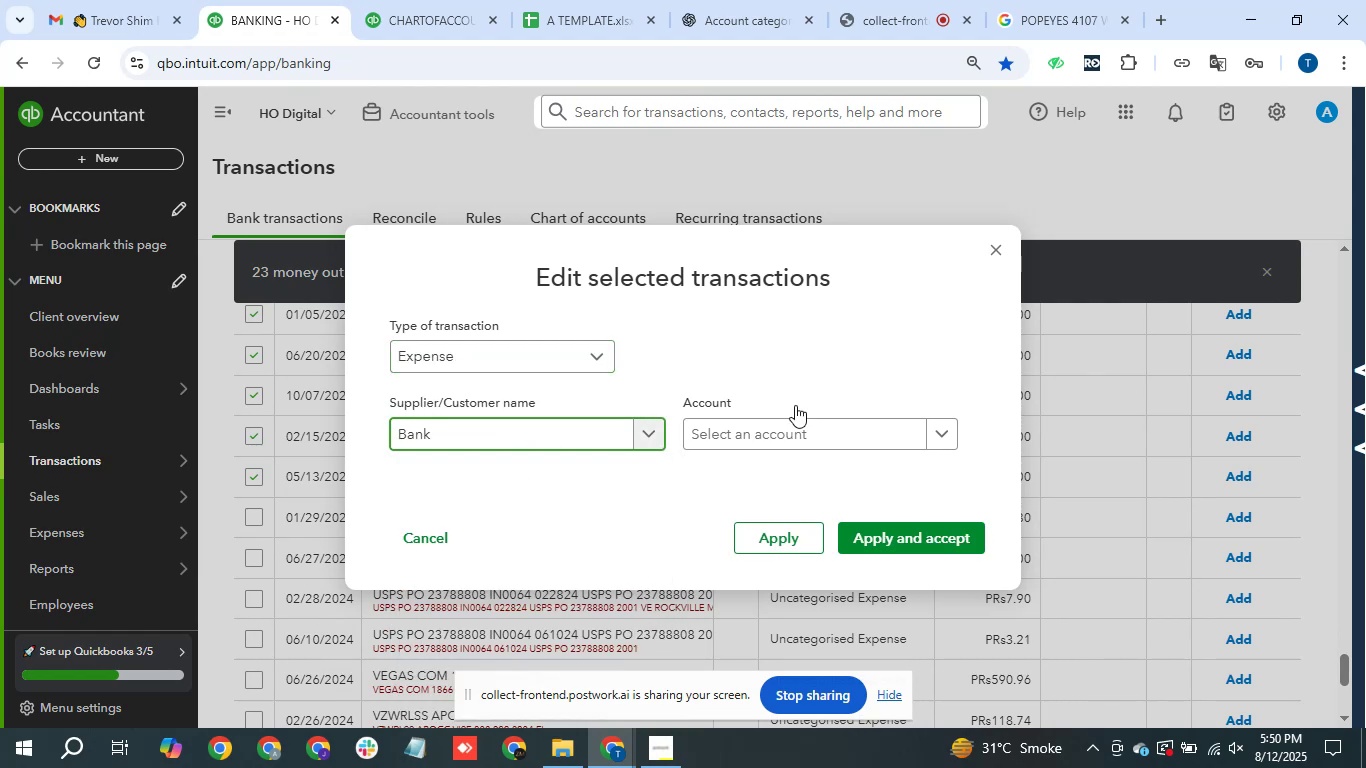 
left_click([992, 246])
 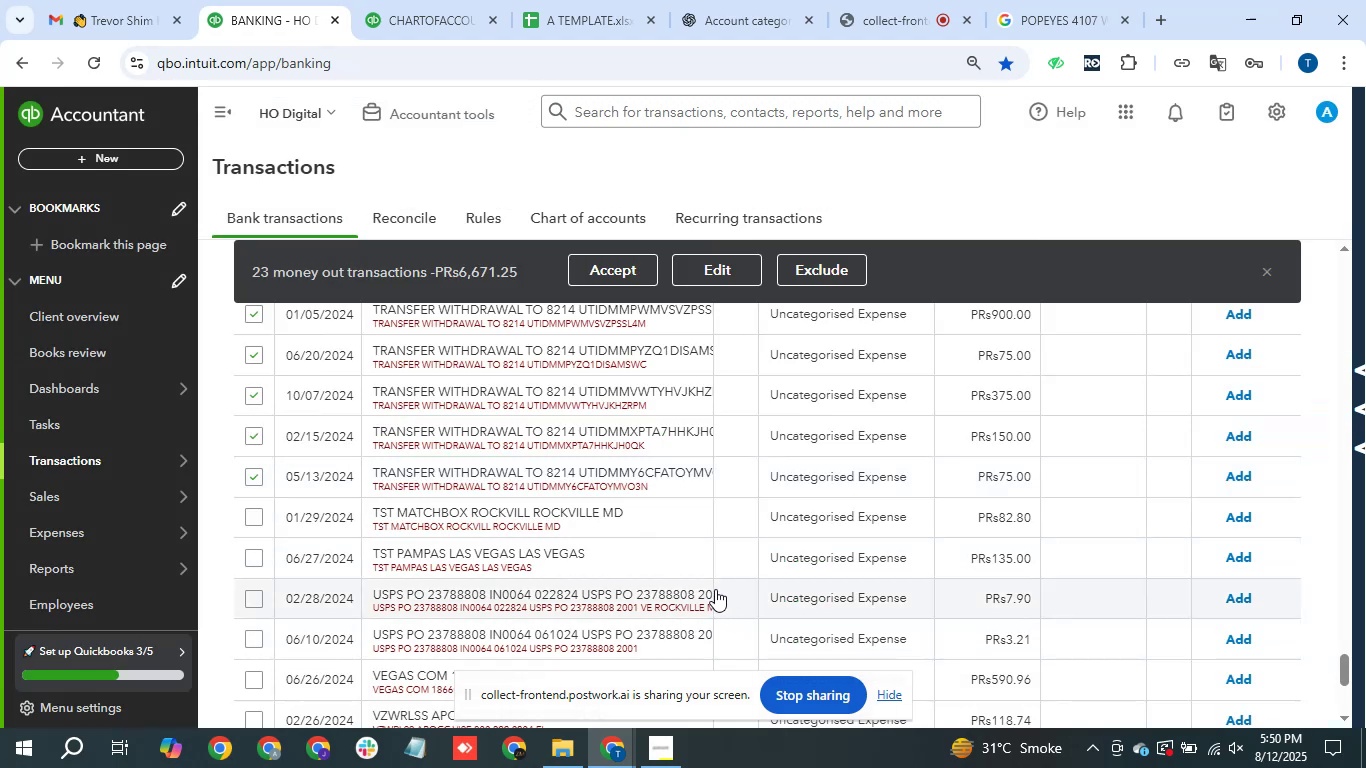 
wait(6.28)
 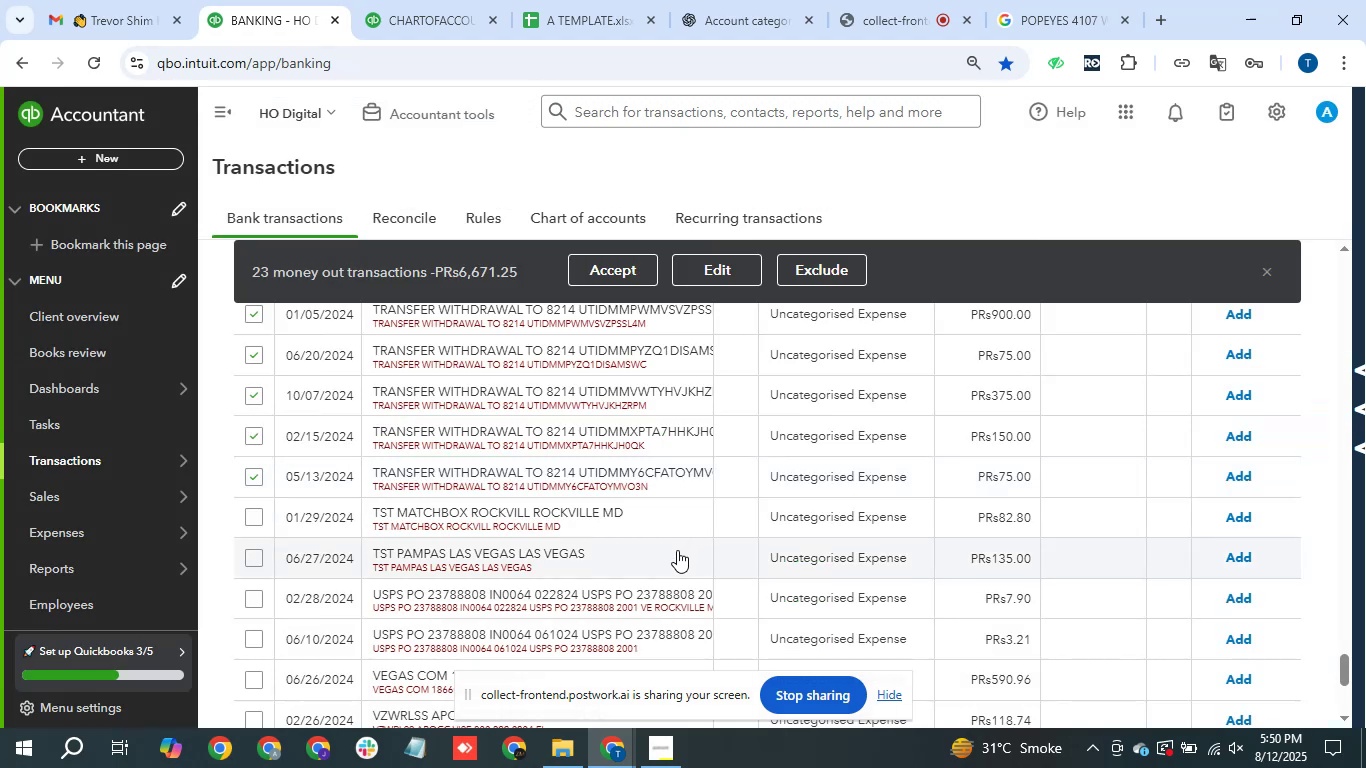 
left_click([734, 269])
 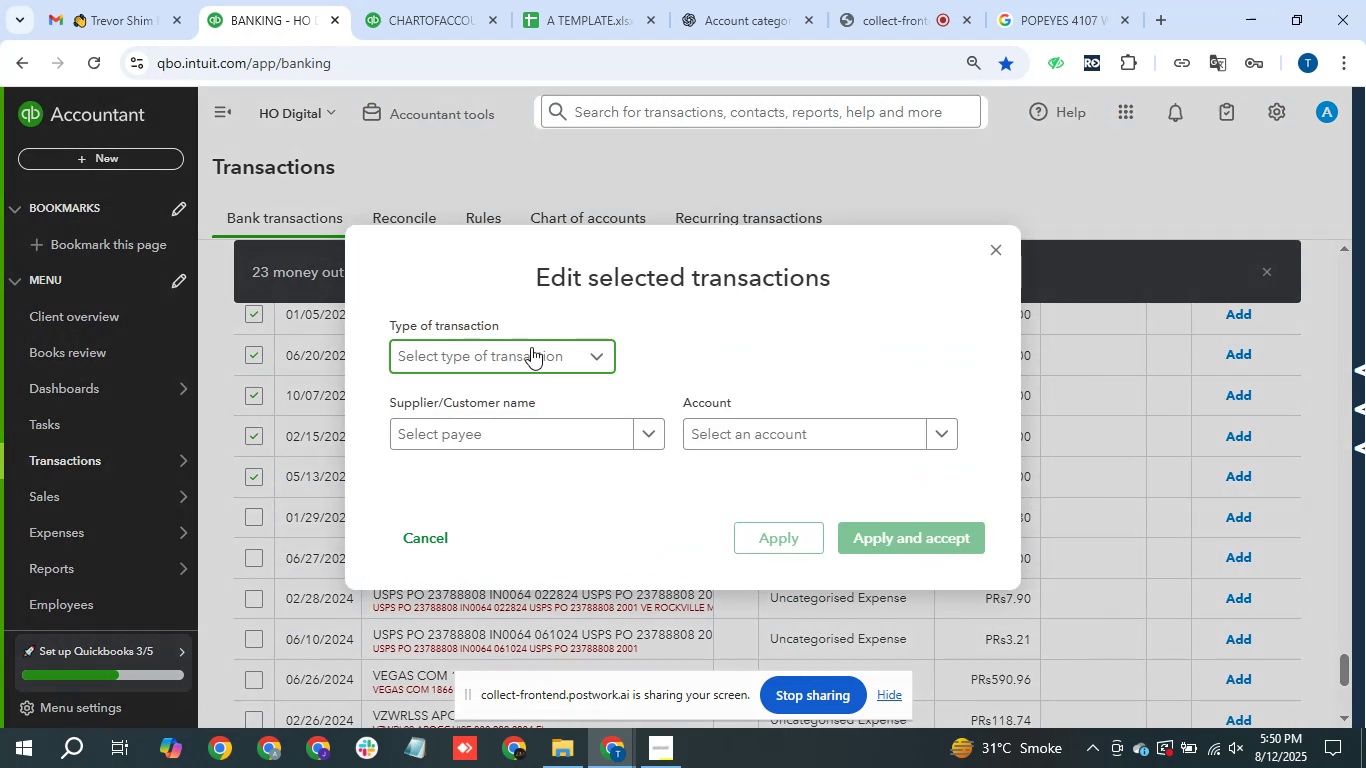 
left_click([494, 382])
 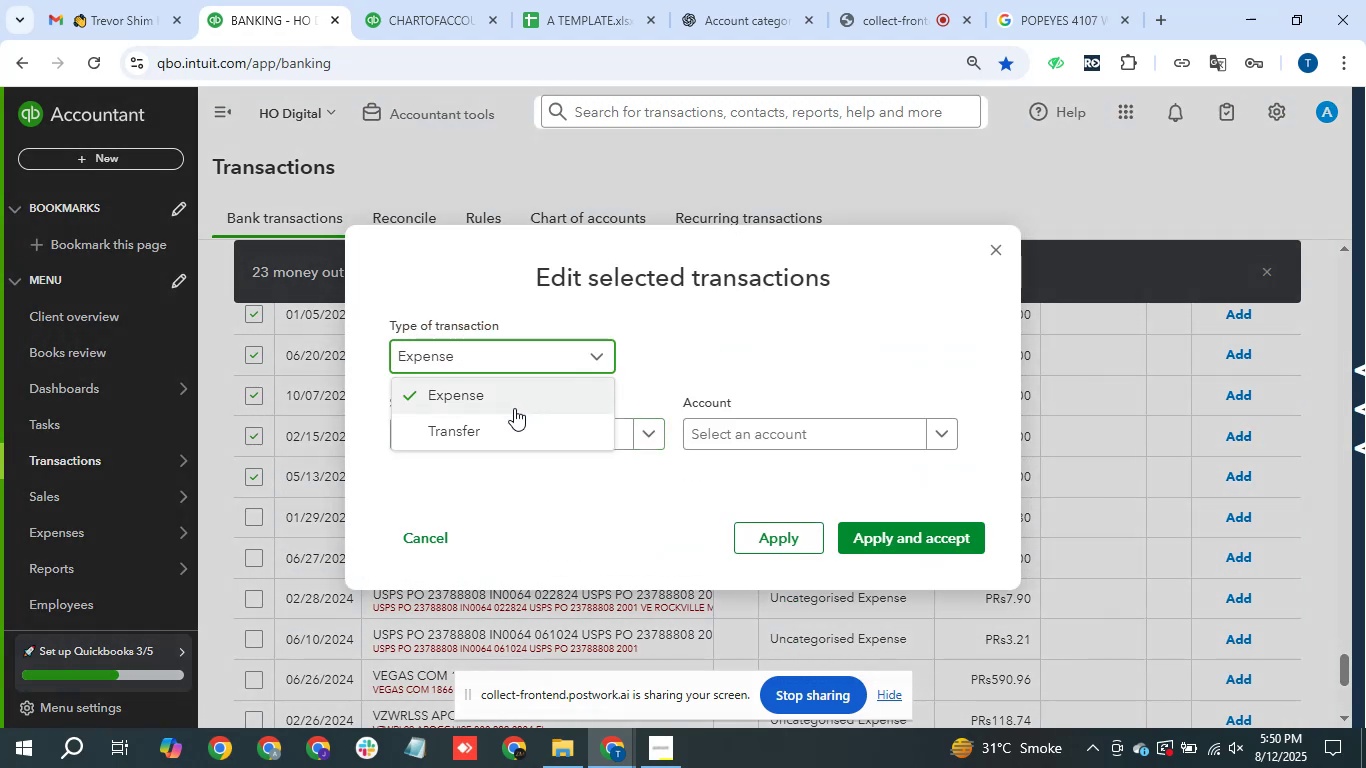 
left_click([498, 429])
 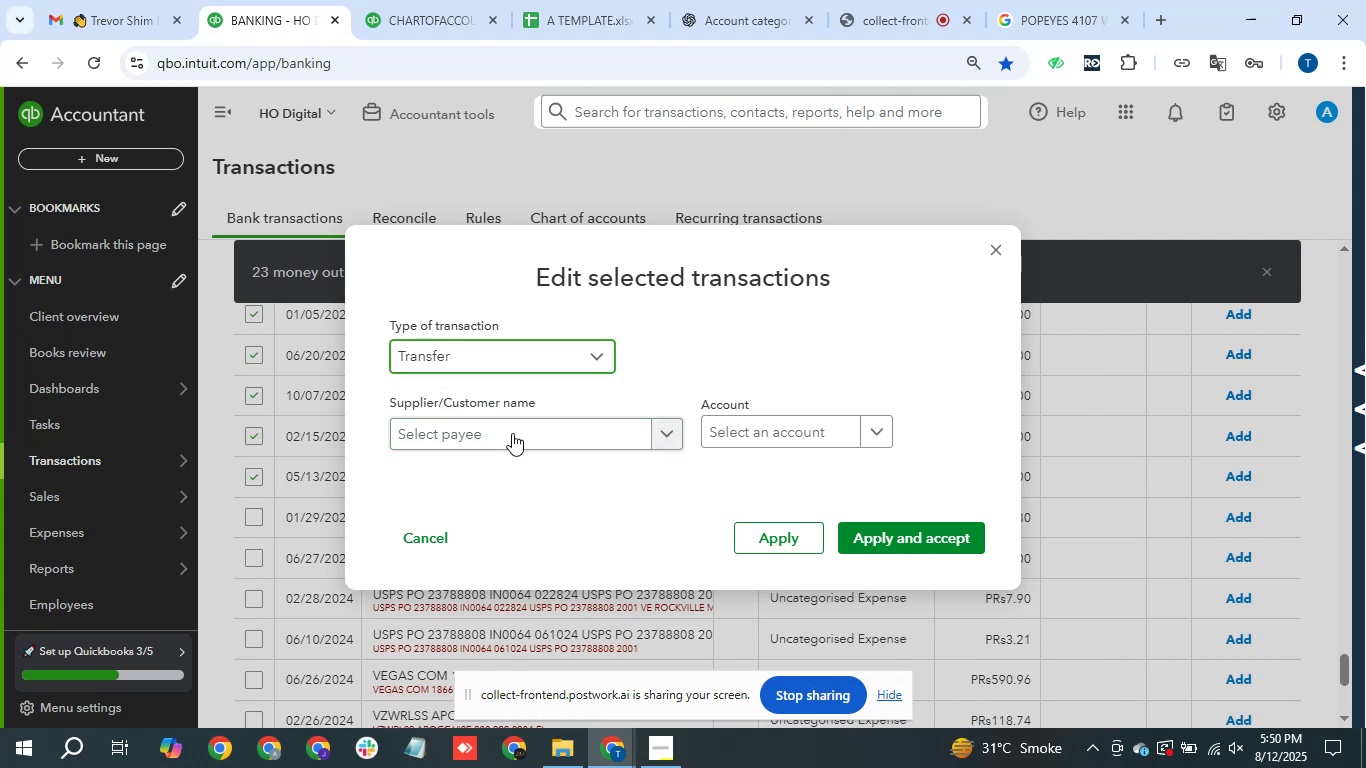 
left_click([516, 442])
 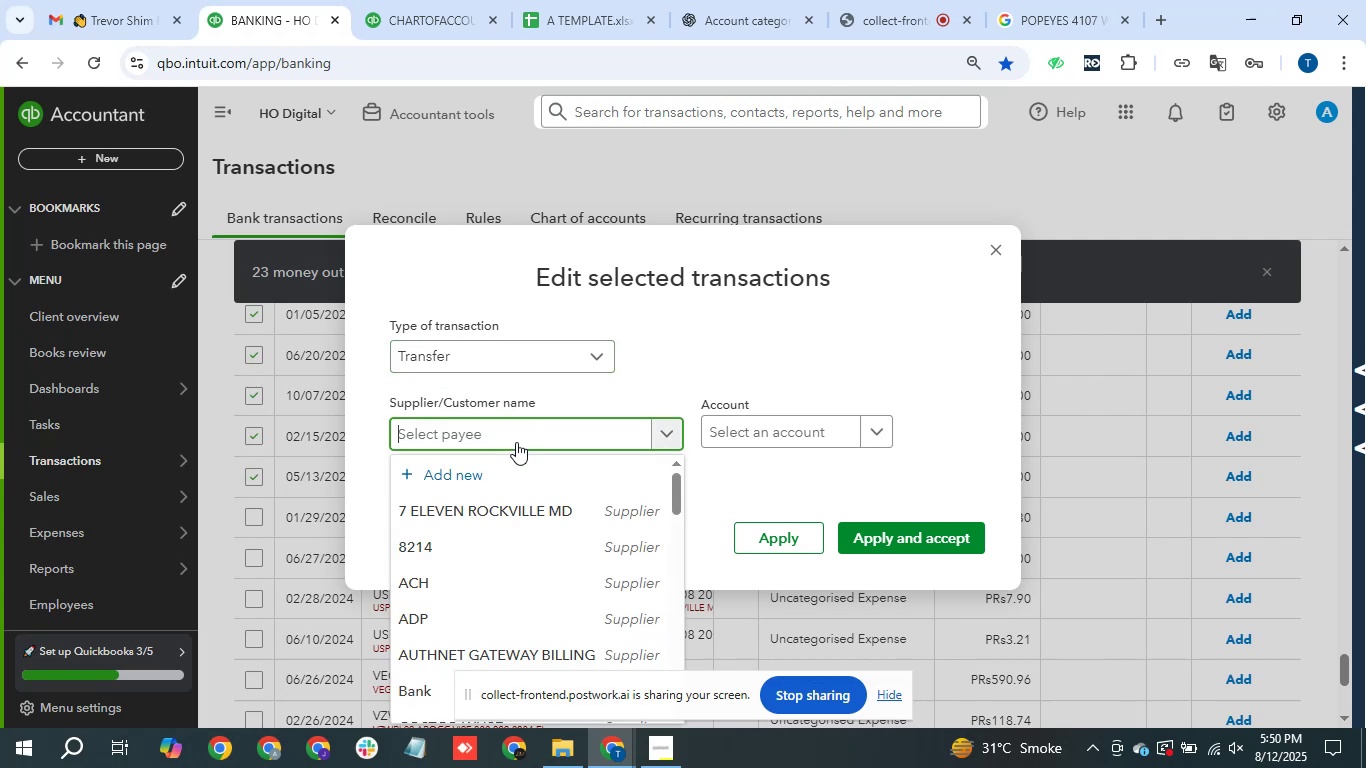 
type(h)
key(Backspace)
type(bank)
 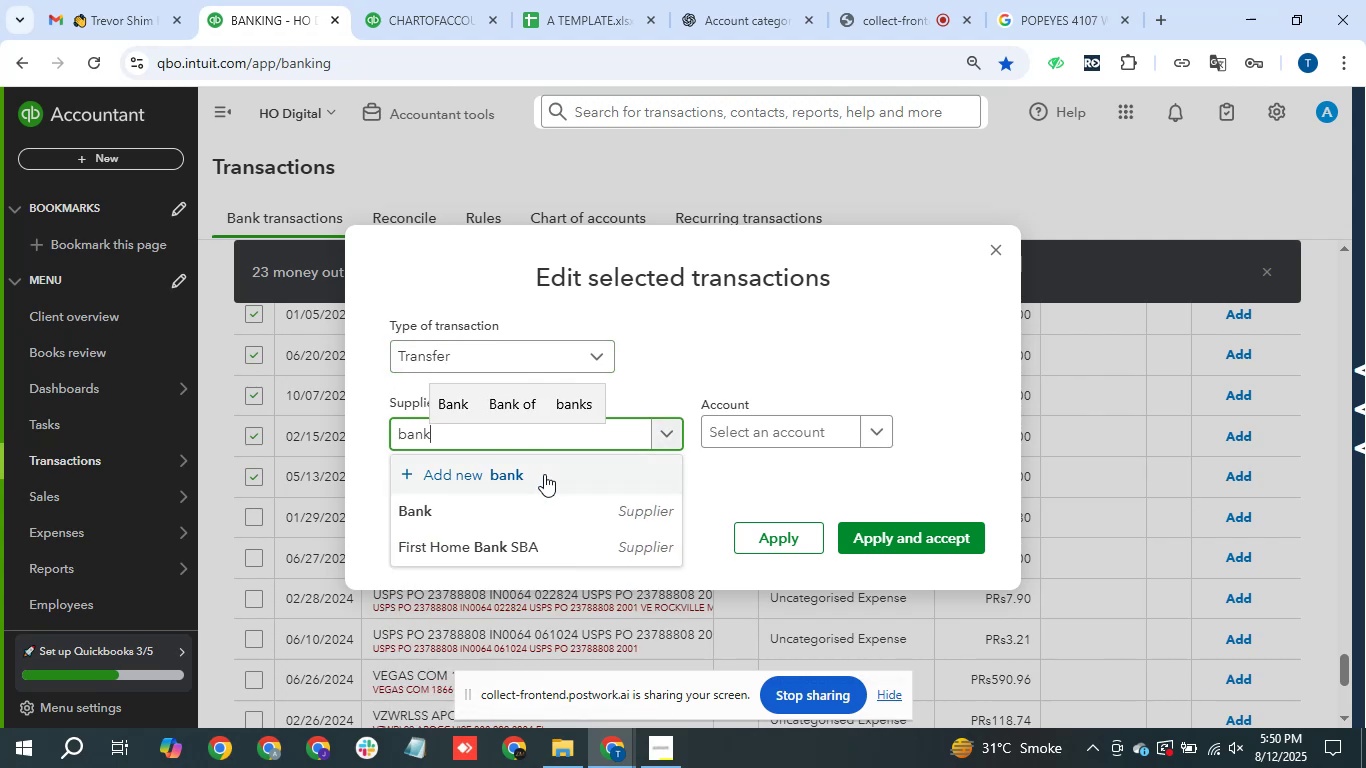 
left_click([596, 510])
 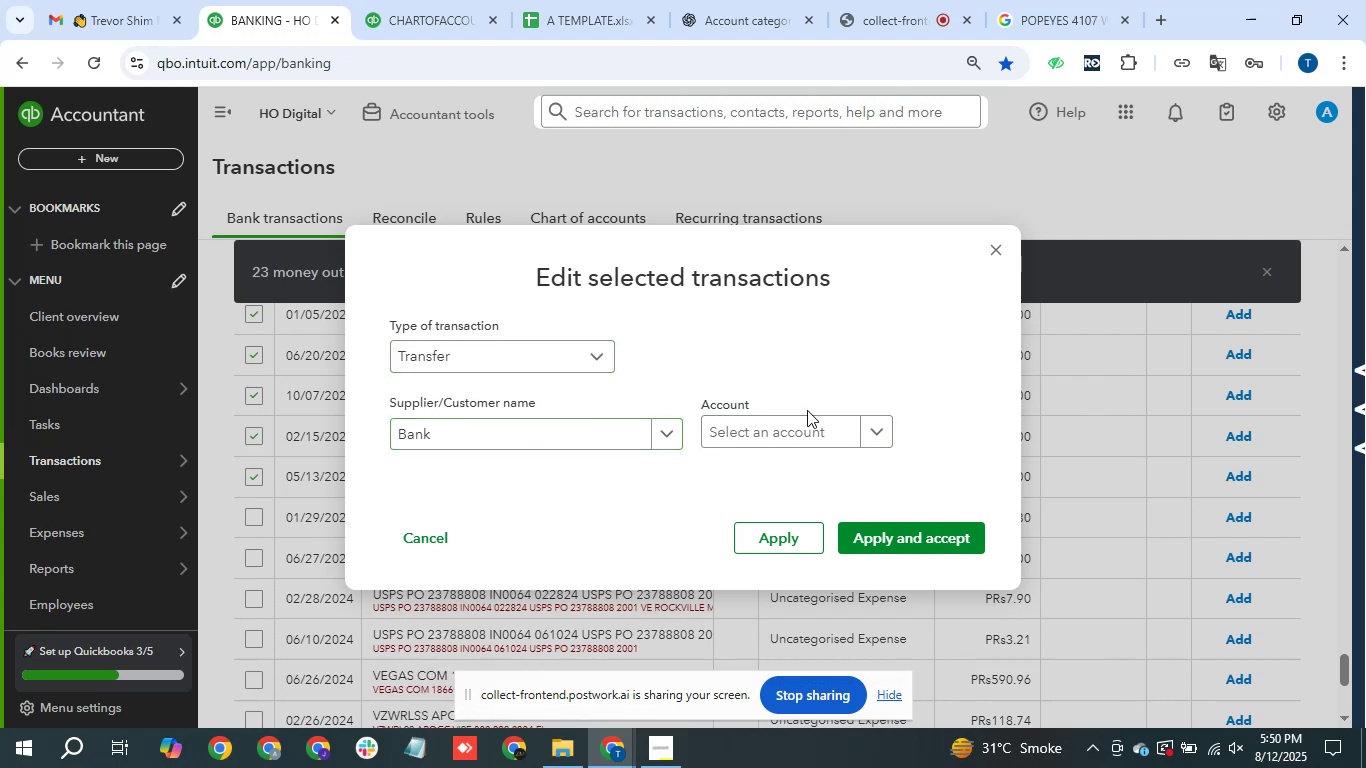 
double_click([802, 424])
 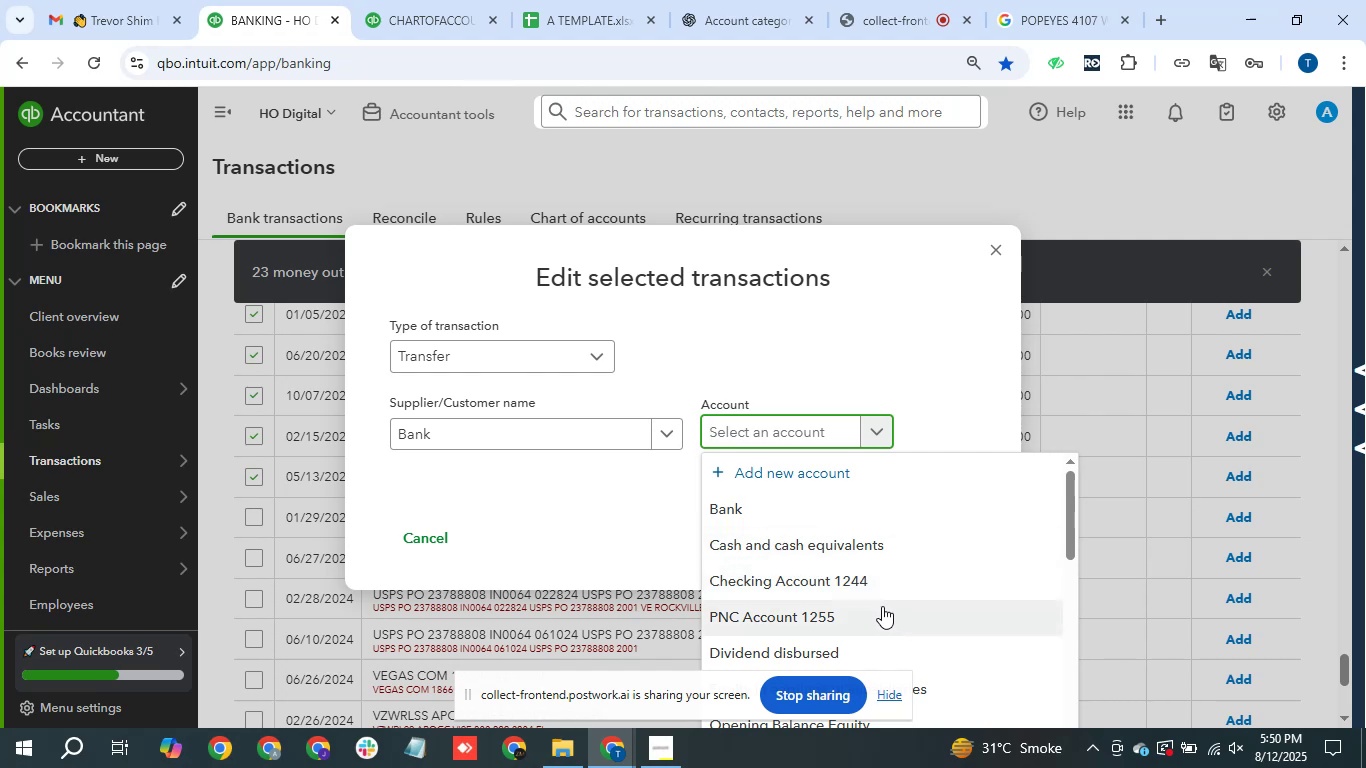 
wait(15.41)
 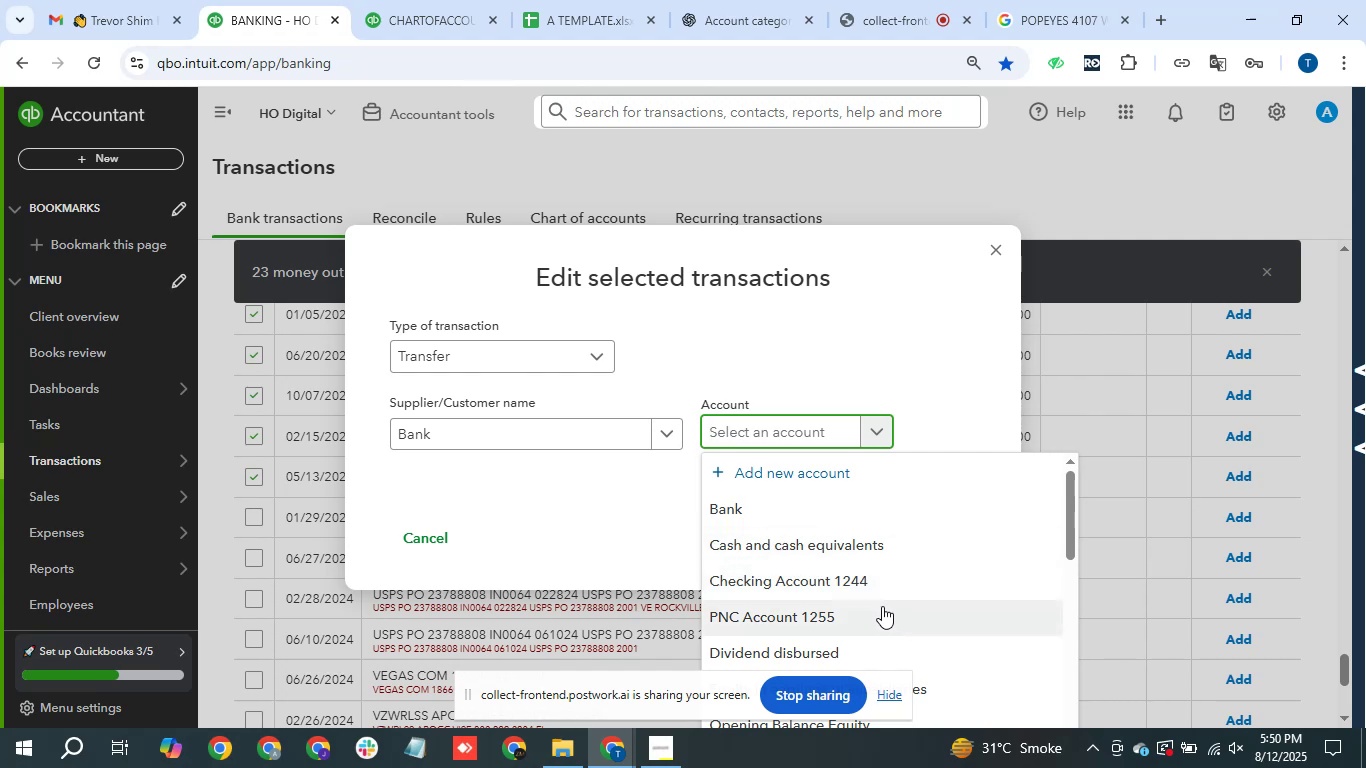 
double_click([993, 243])
 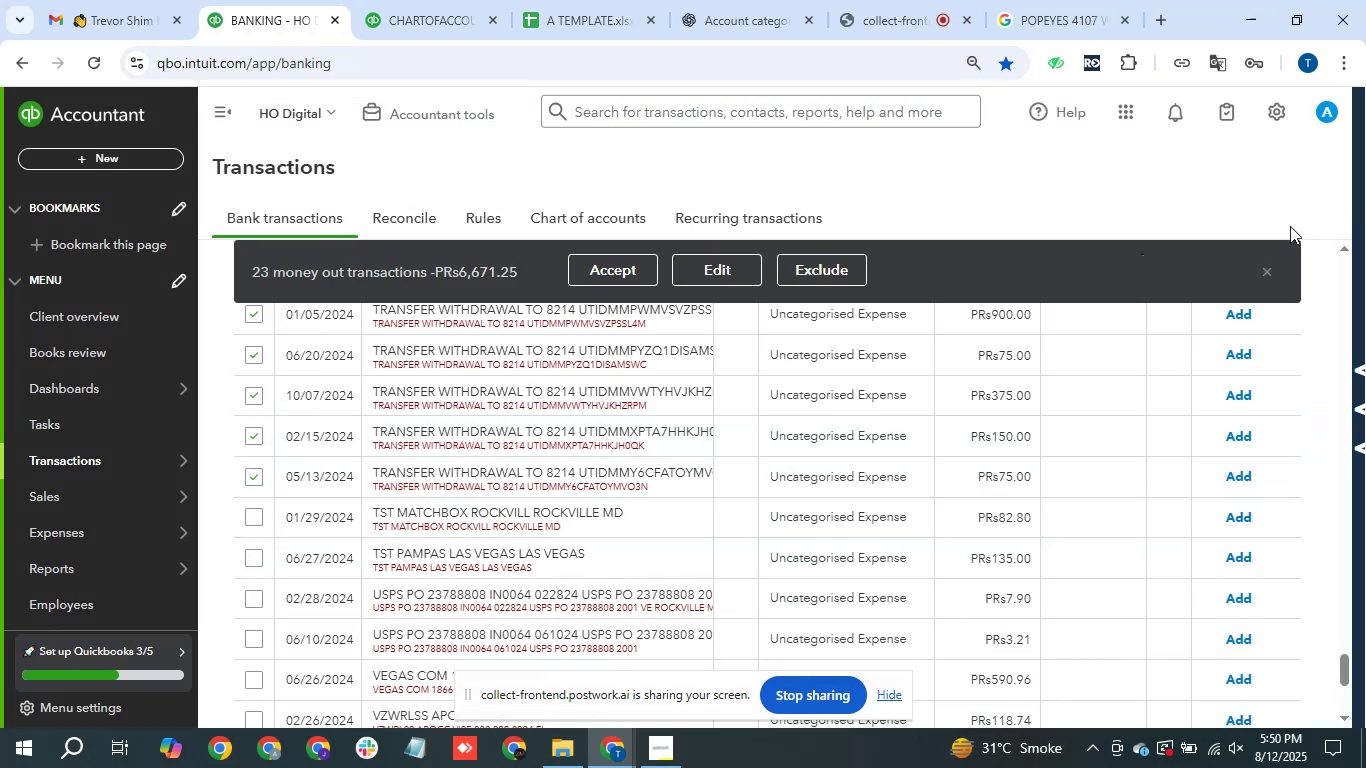 
left_click([1266, 265])
 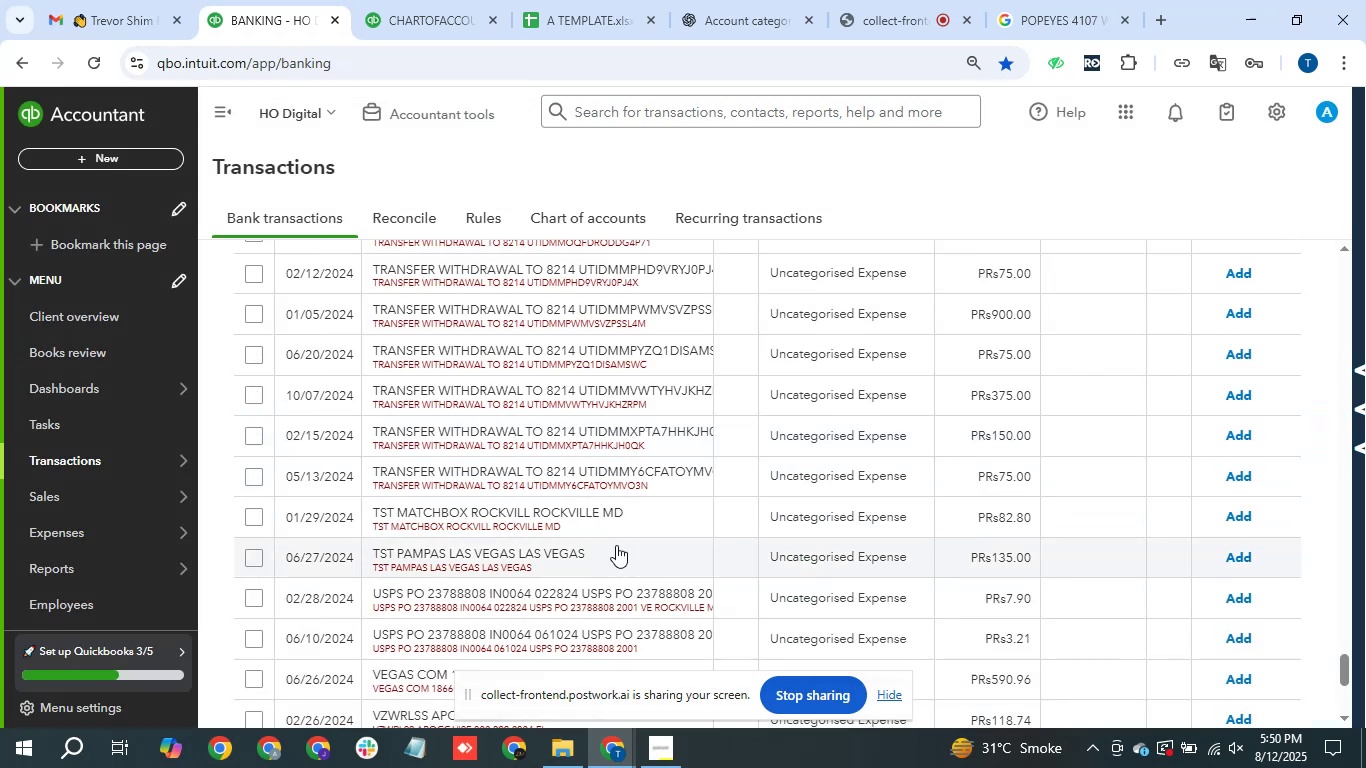 
scroll: coordinate [561, 573], scroll_direction: down, amount: 1.0
 